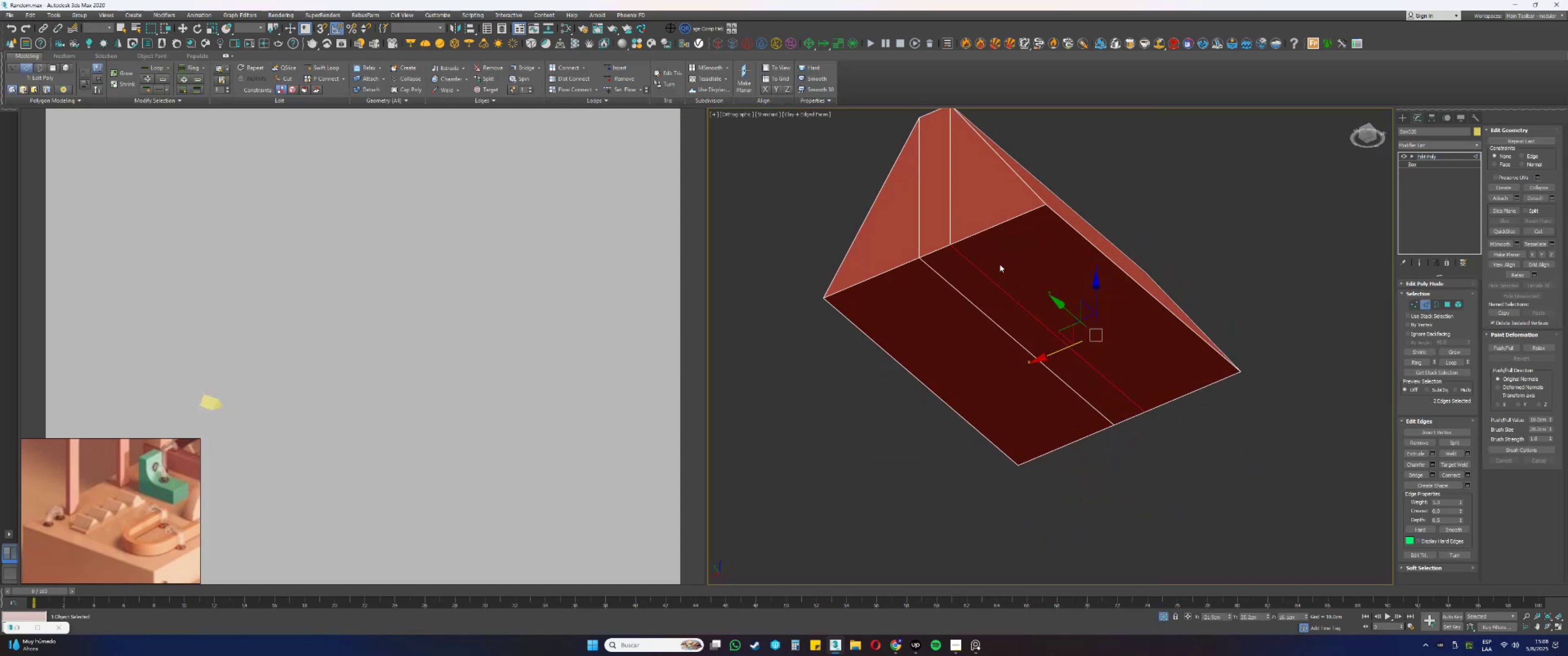 
hold_key(key=ControlLeft, duration=0.67)
 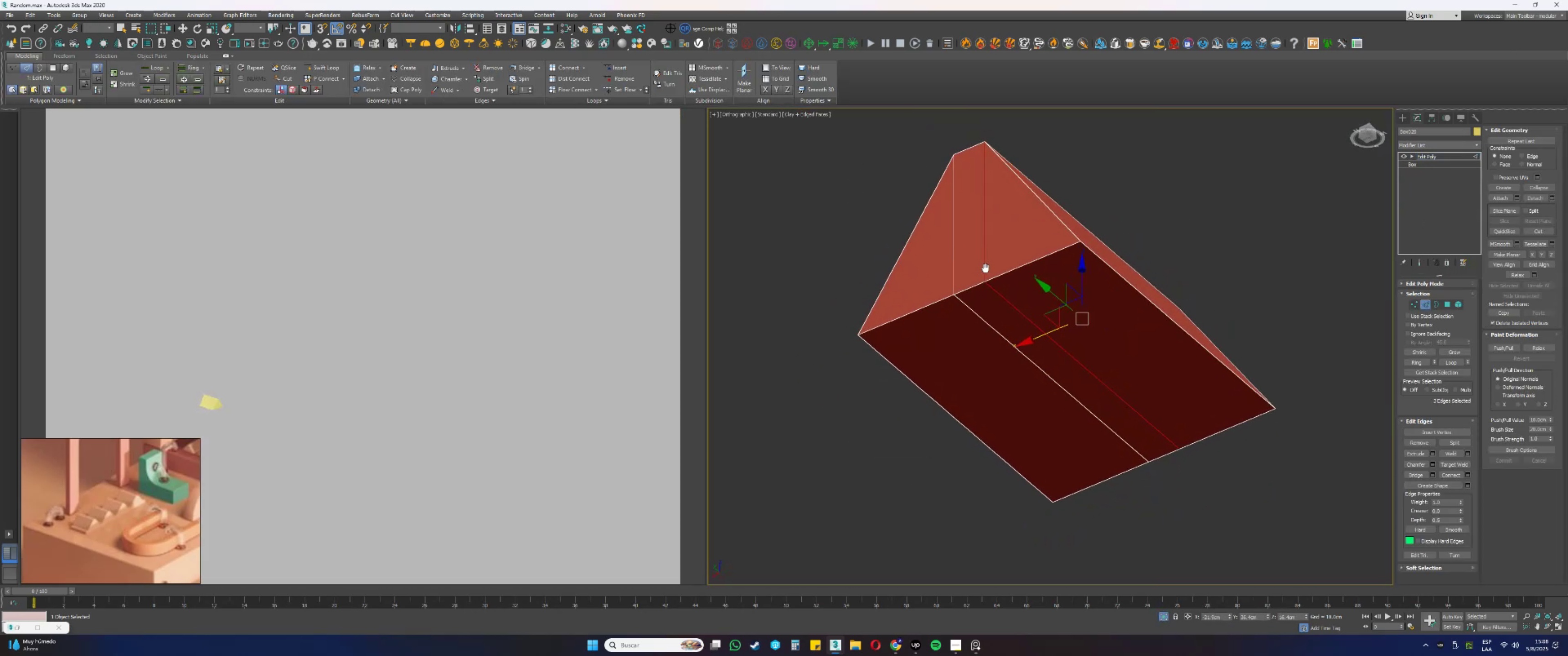 
key(Control+Backspace)
 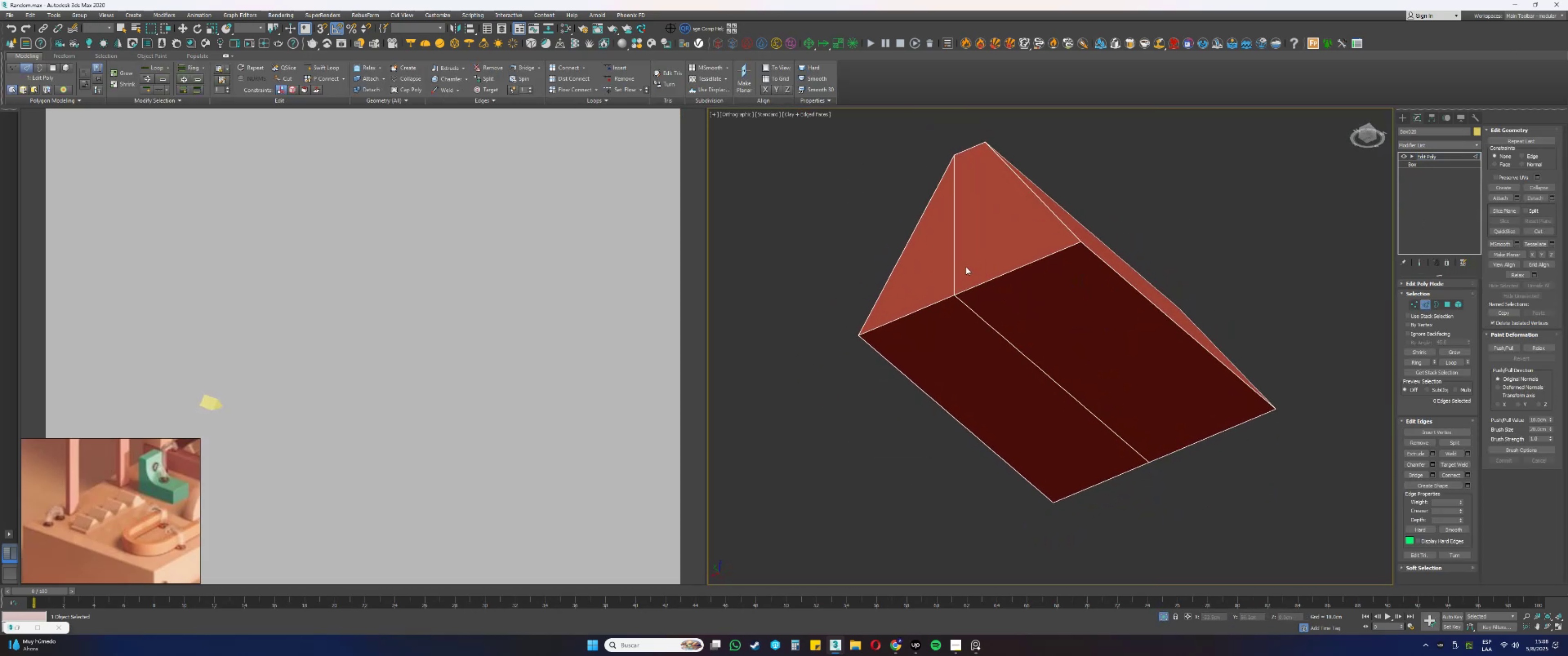 
left_click([954, 265])
 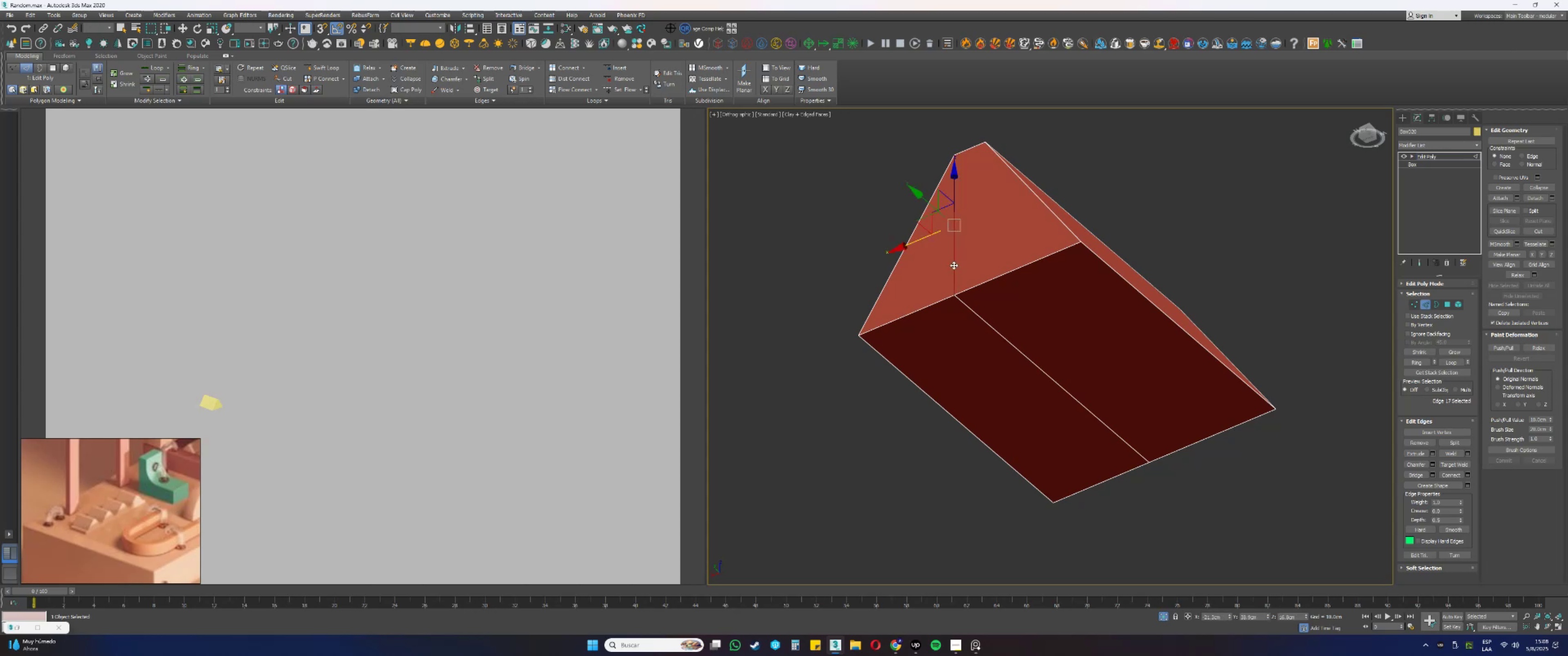 
hold_key(key=ControlLeft, duration=0.43)
left_click([966, 307])
 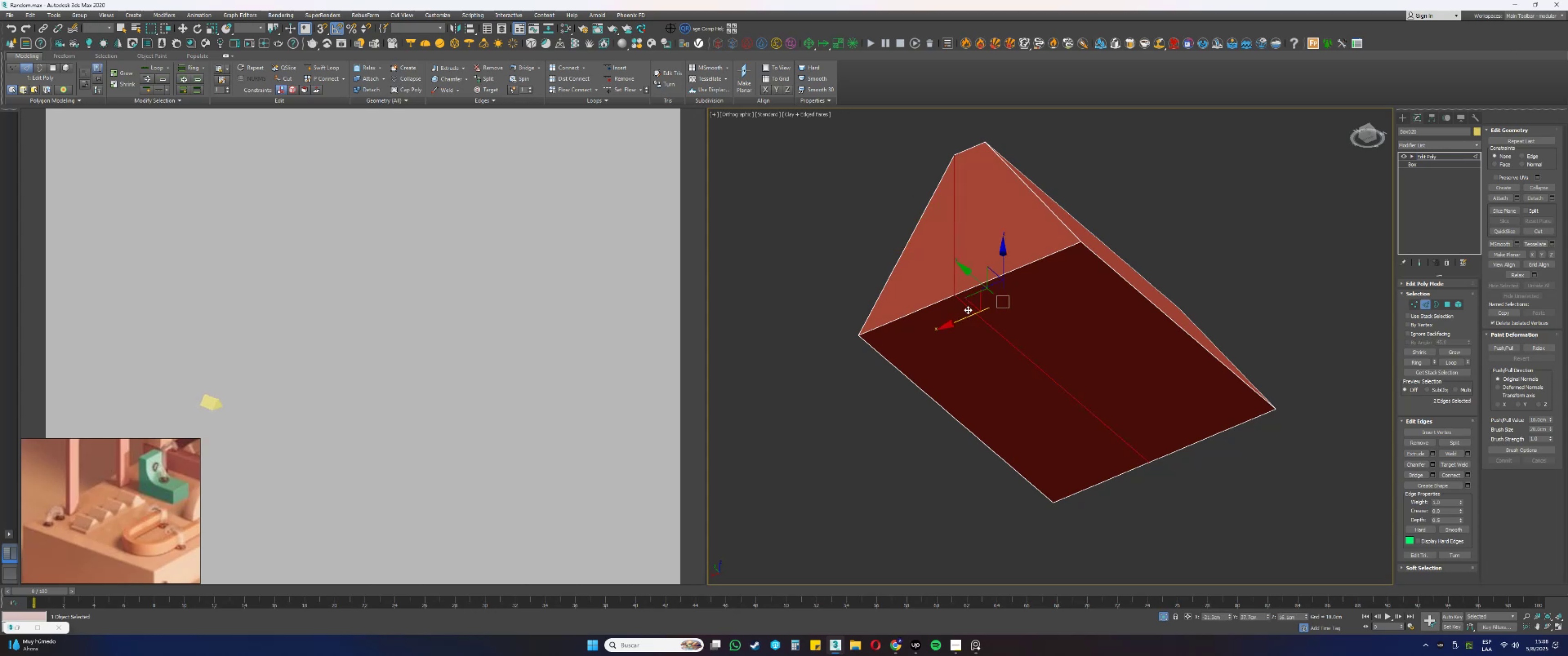 
hold_key(key=AltLeft, duration=0.46)
 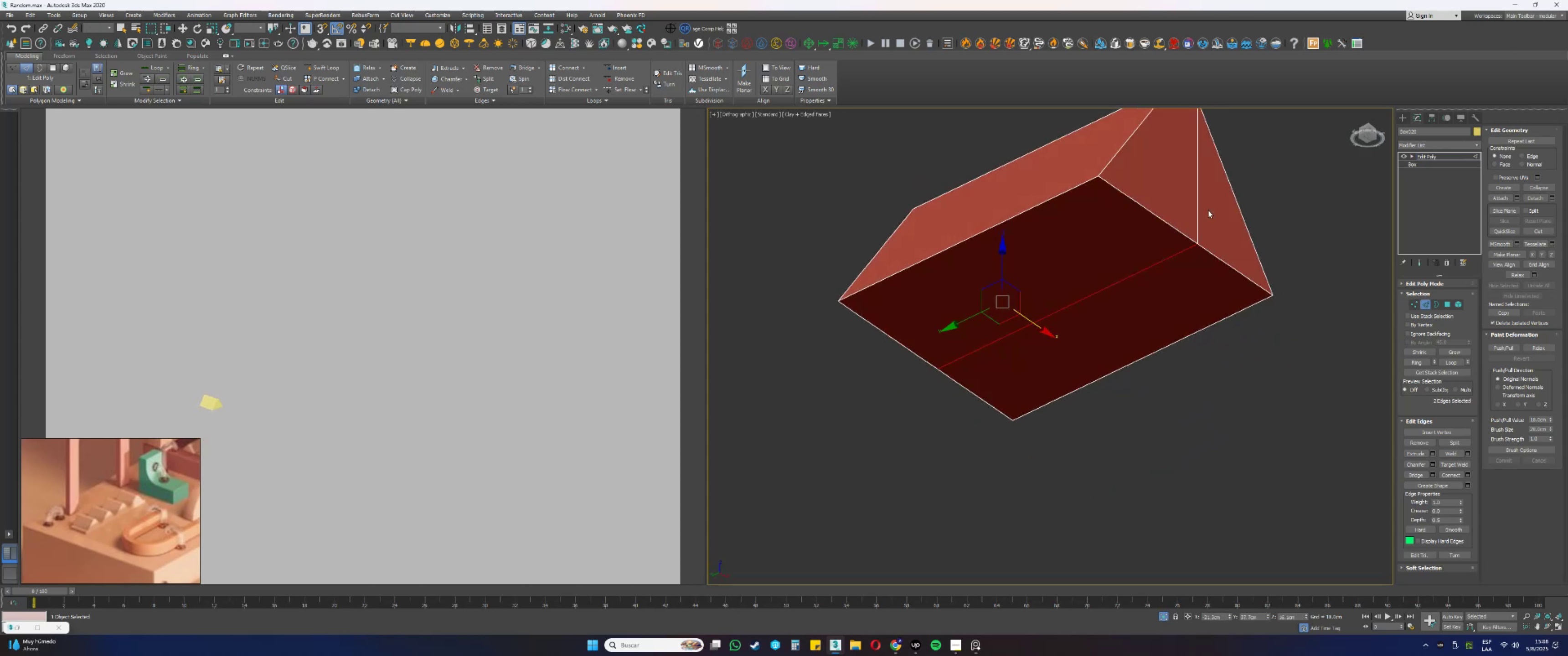 
hold_key(key=ControlLeft, duration=0.42)
left_click([1197, 201])
 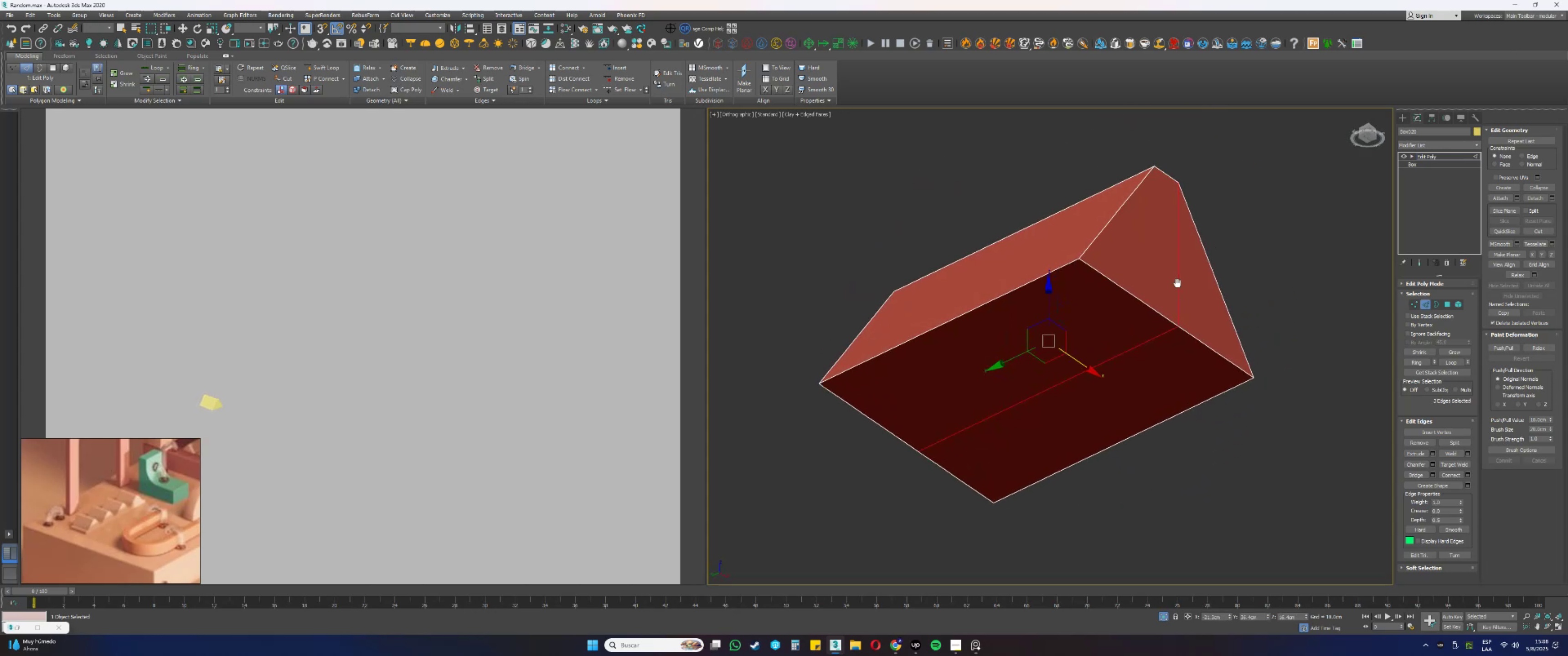 
key(Control+Backspace)
 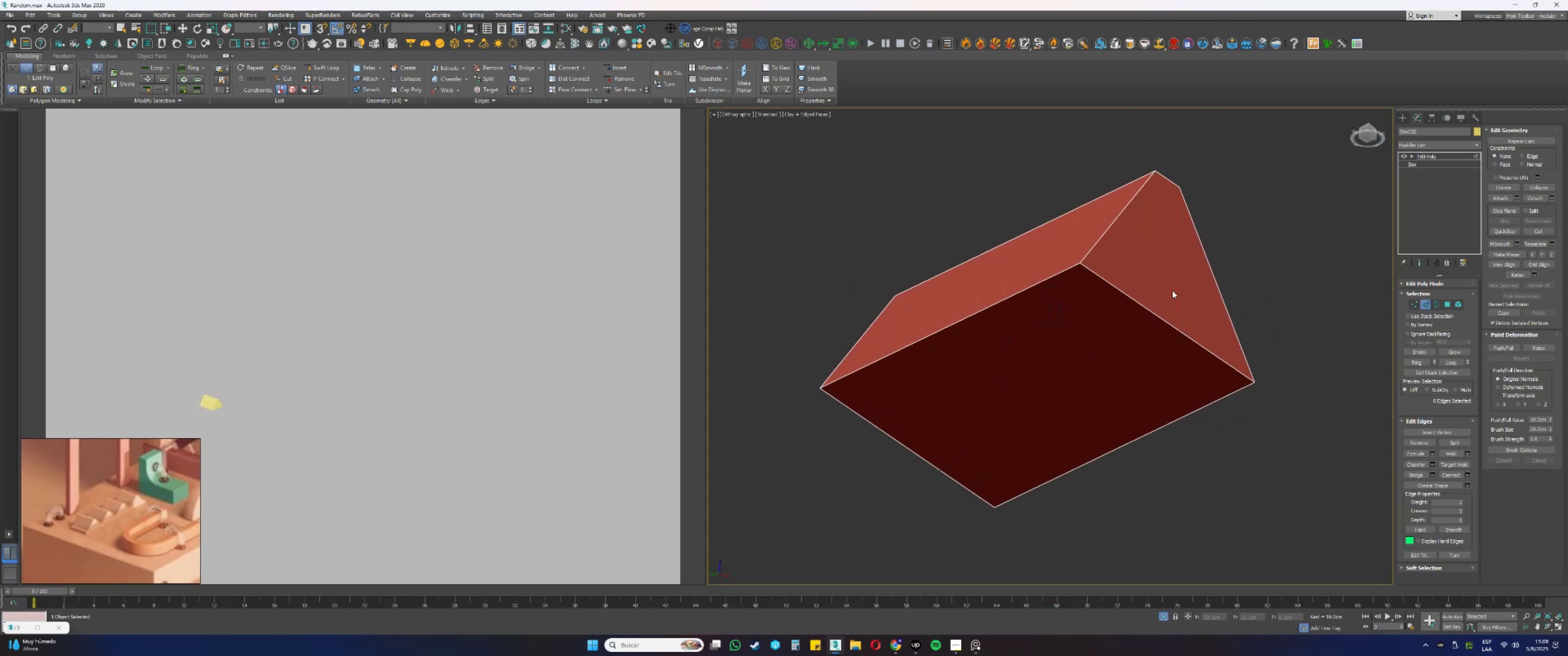 
key(Alt+AltLeft)
 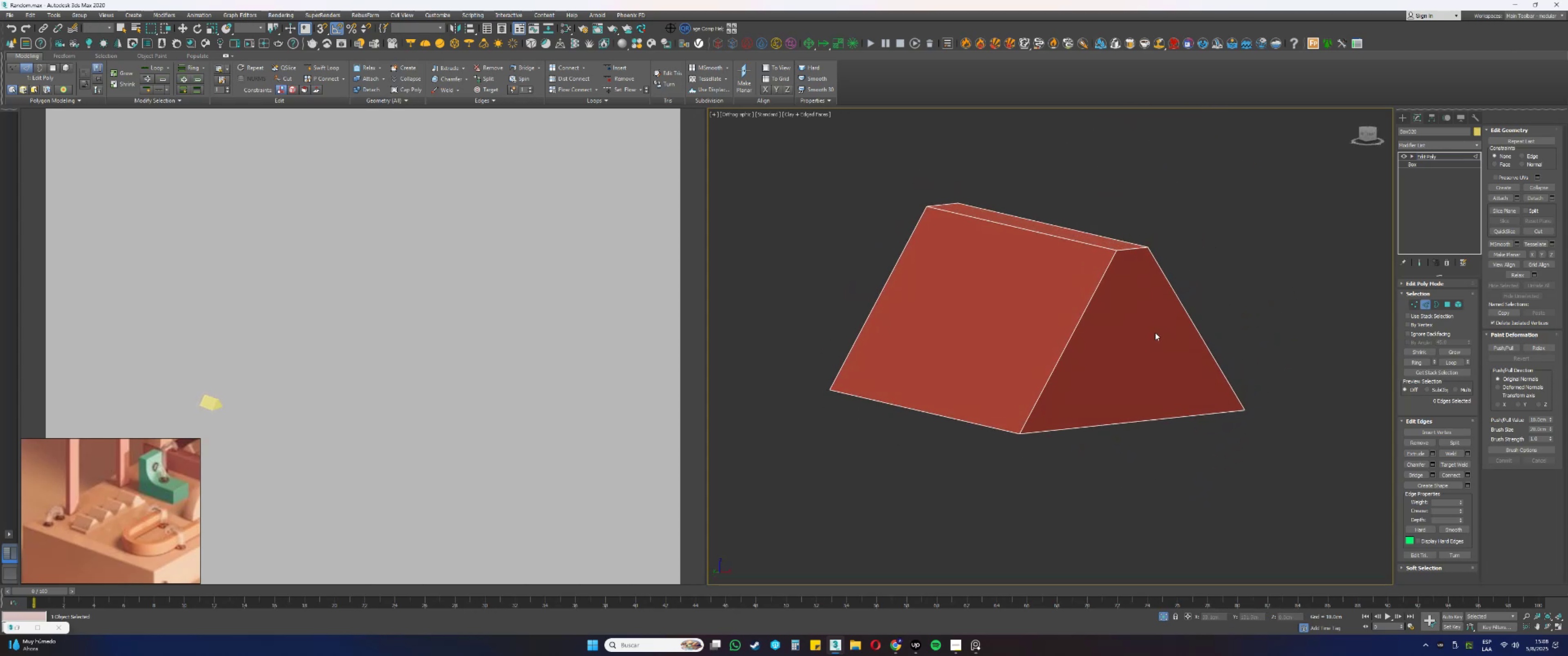 
hold_key(key=AltLeft, duration=0.55)
 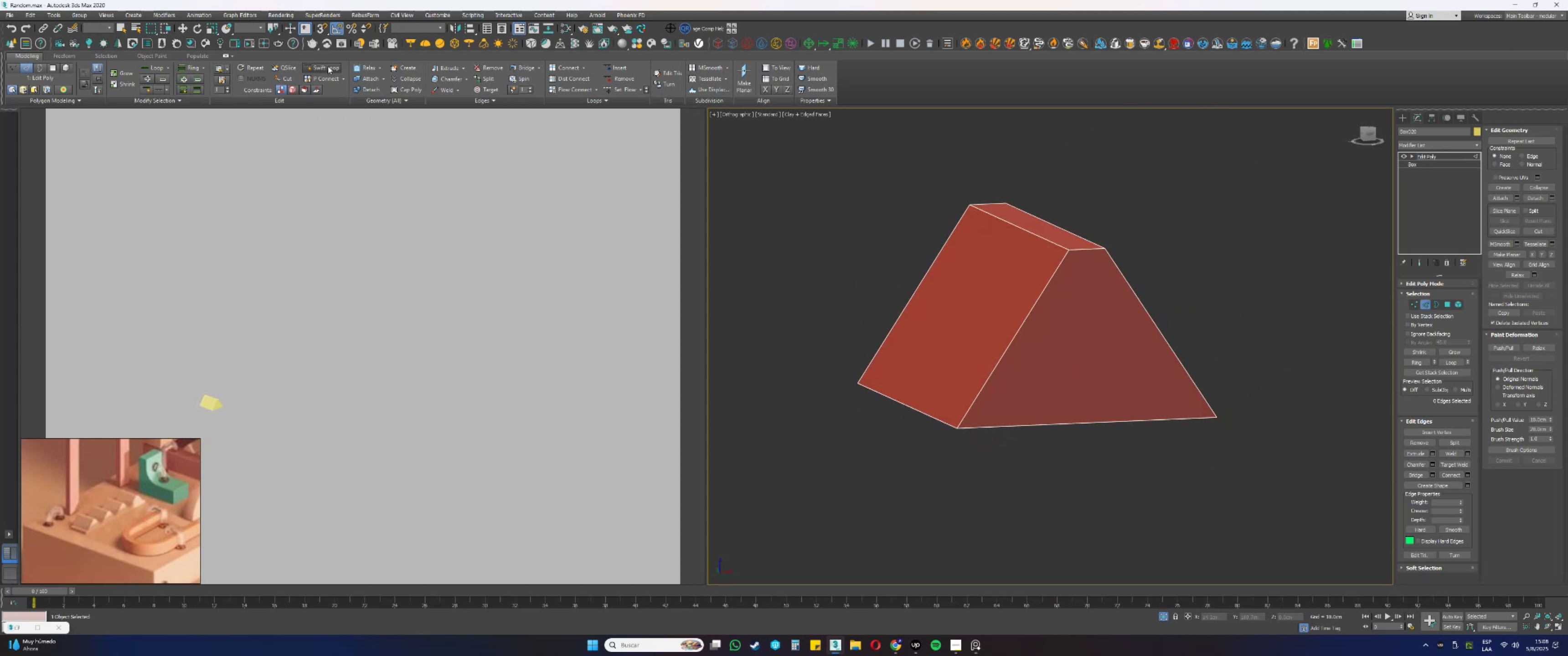 
scroll: coordinate [1060, 243], scroll_direction: up, amount: 5.0
 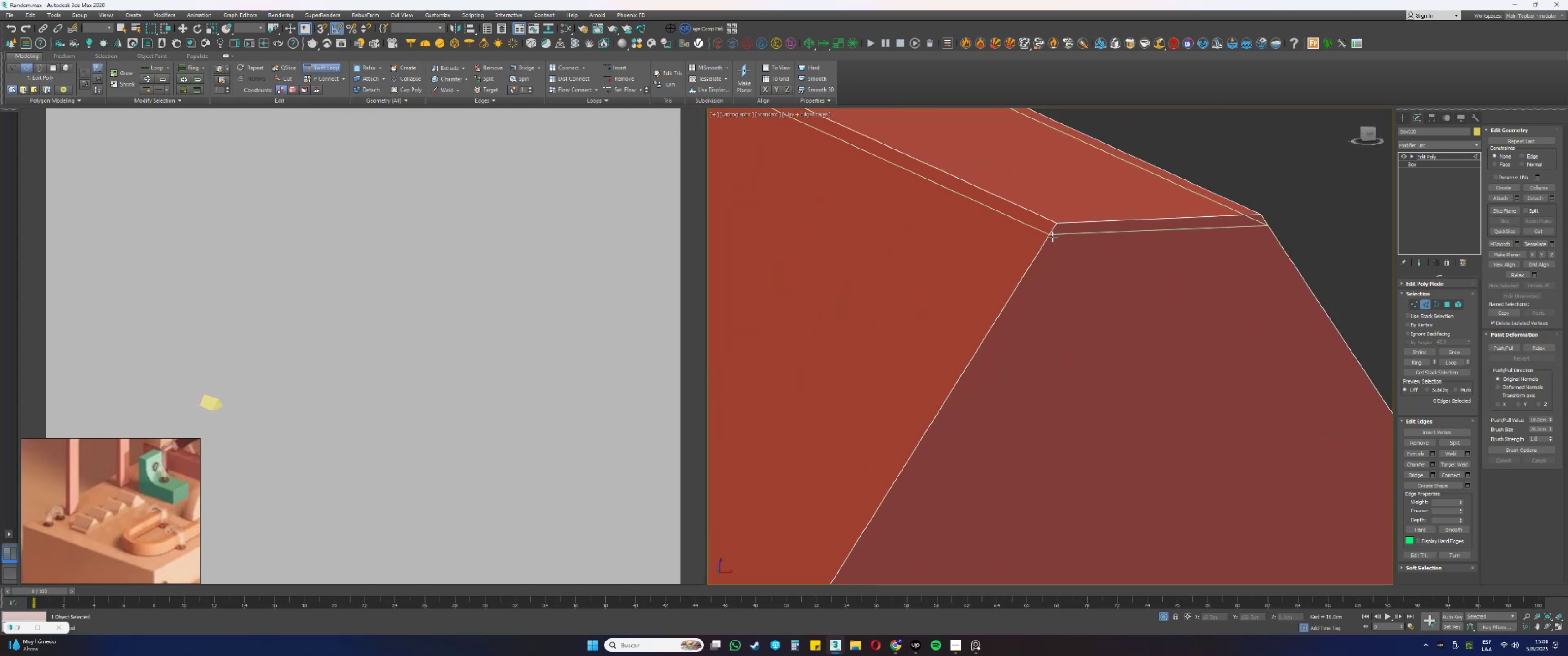 
left_click([1052, 238])
 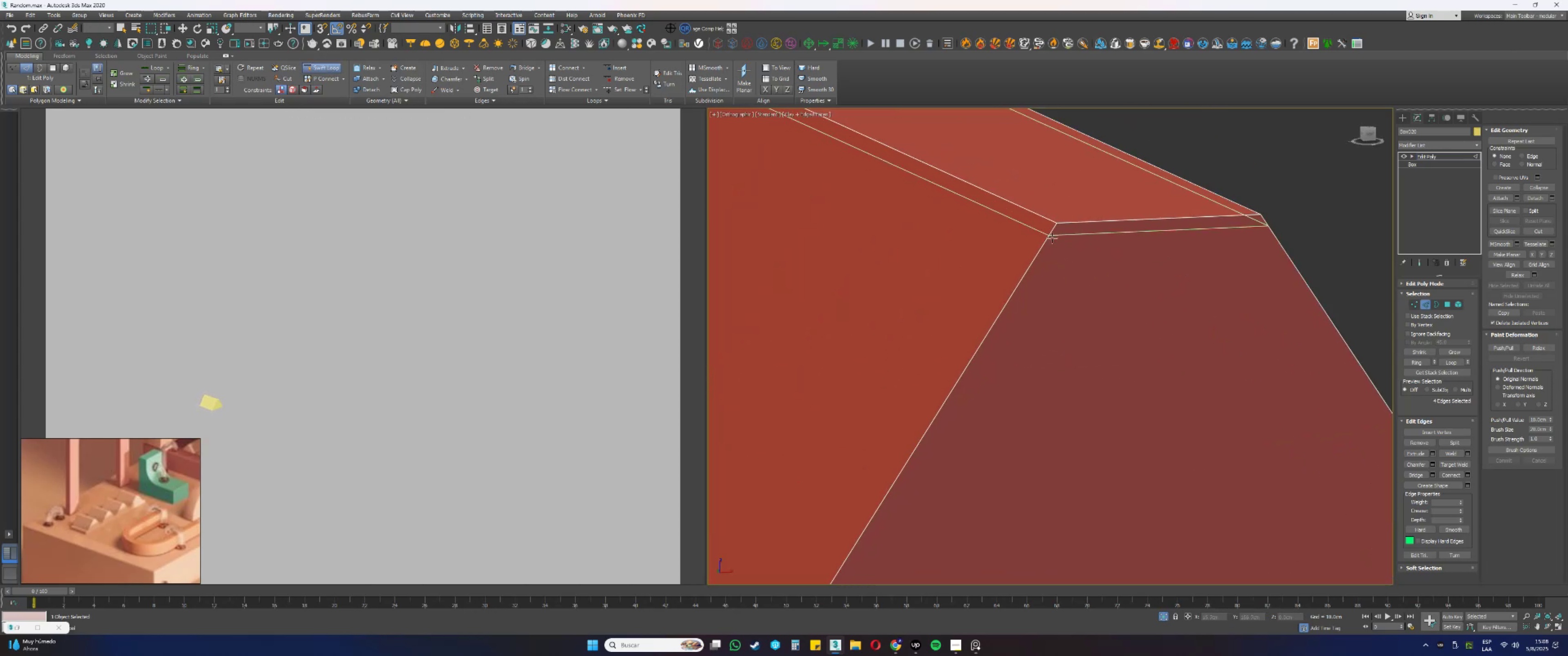 
scroll: coordinate [1052, 239], scroll_direction: down, amount: 4.0
 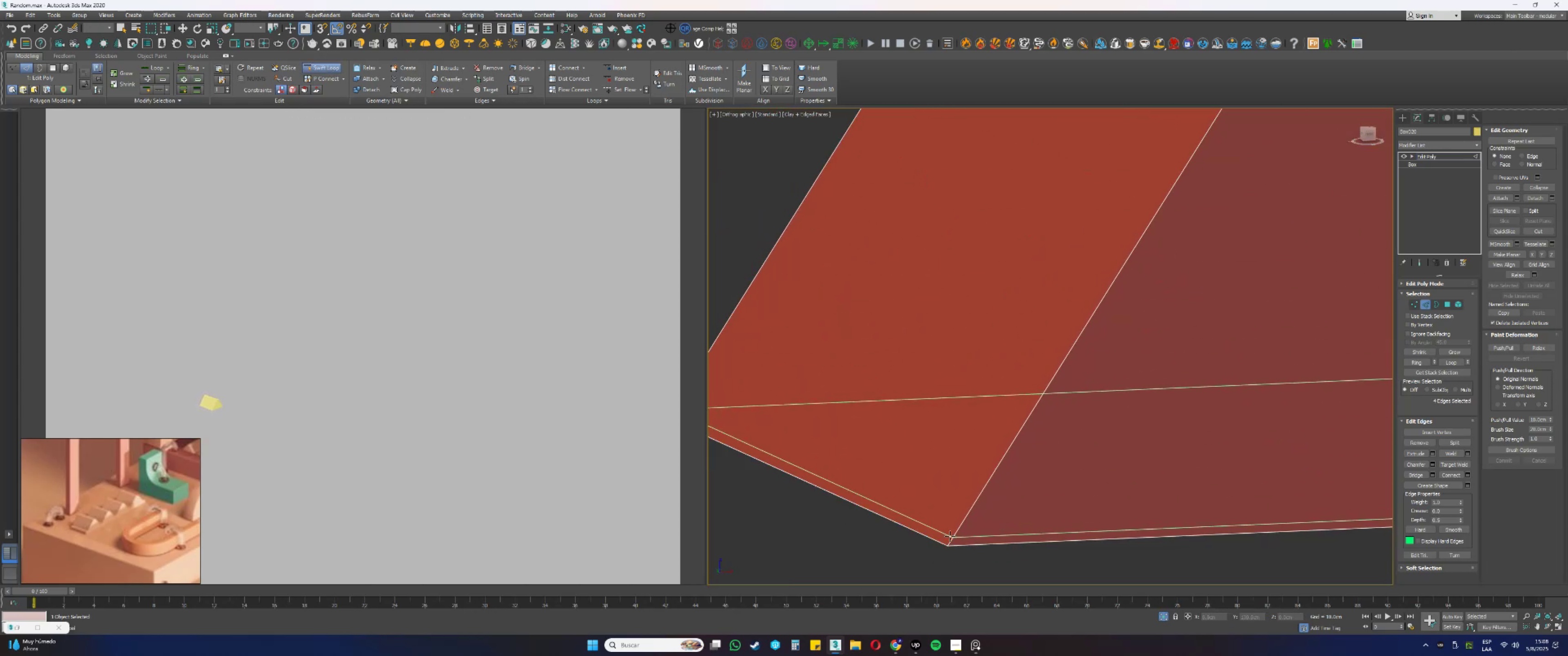 
left_click([950, 537])
 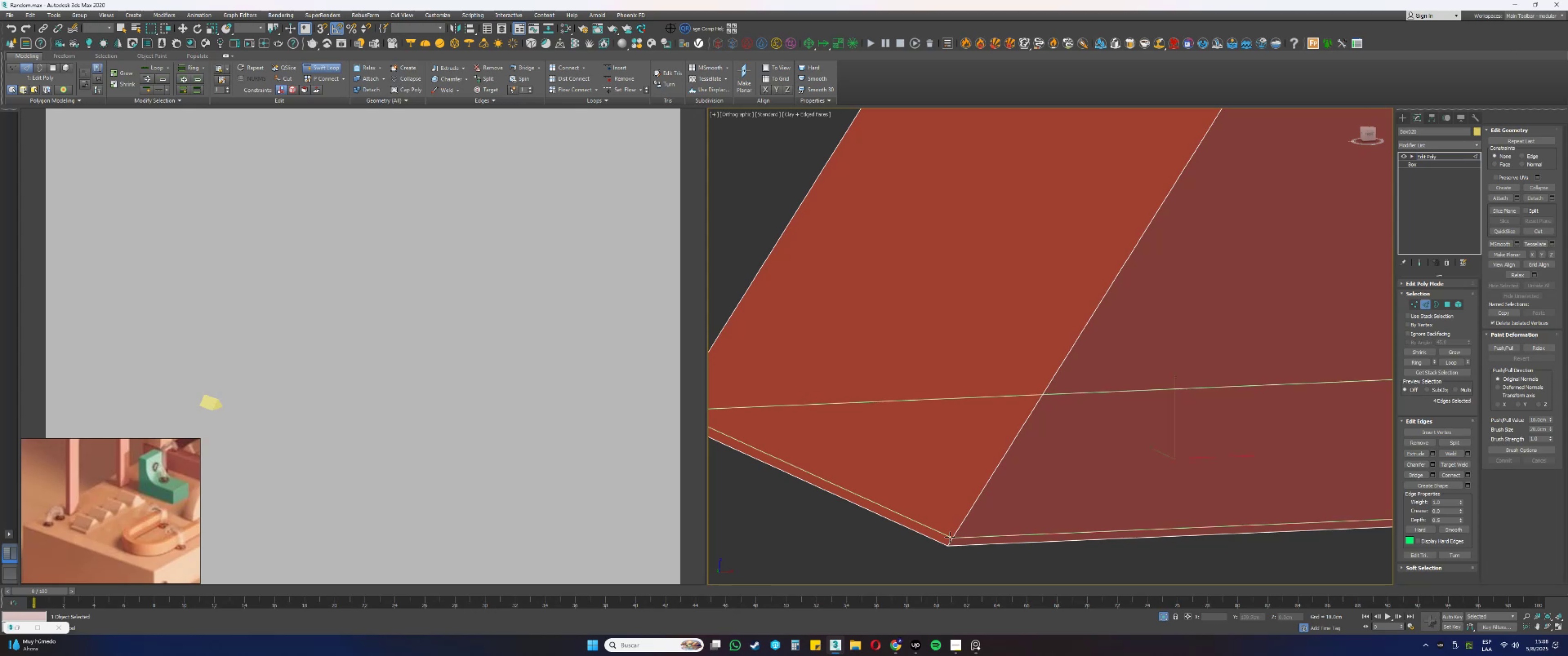 
scroll: coordinate [1022, 407], scroll_direction: down, amount: 2.0
 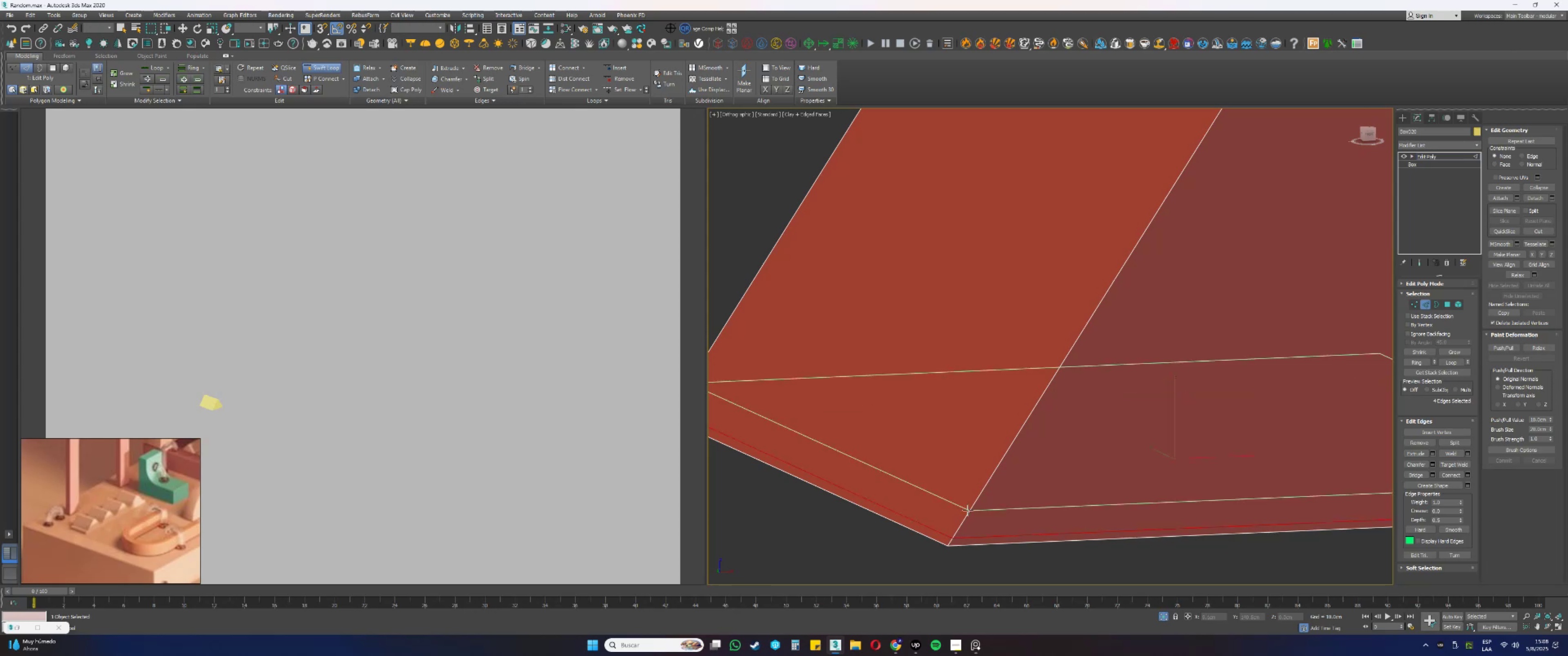 
hold_key(key=AltLeft, duration=0.4)
 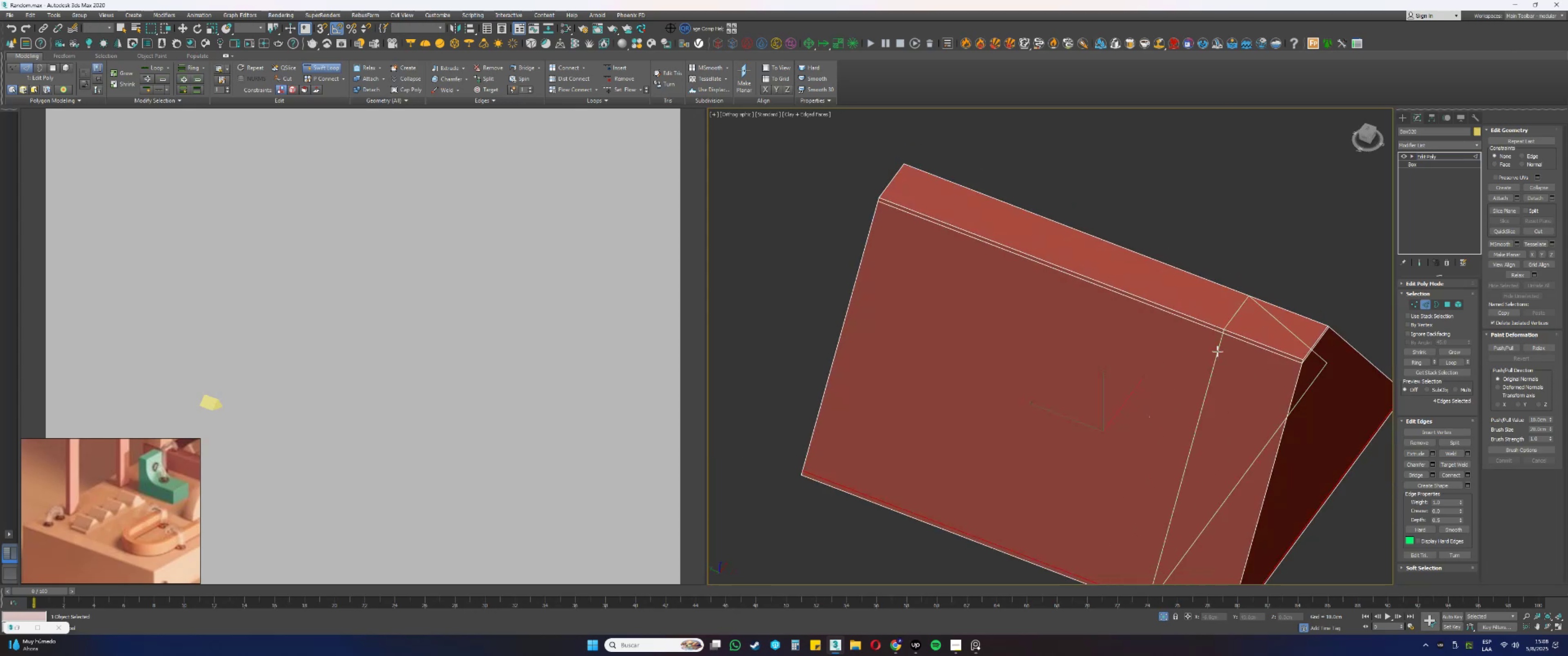 
scroll: coordinate [1299, 352], scroll_direction: up, amount: 4.0
 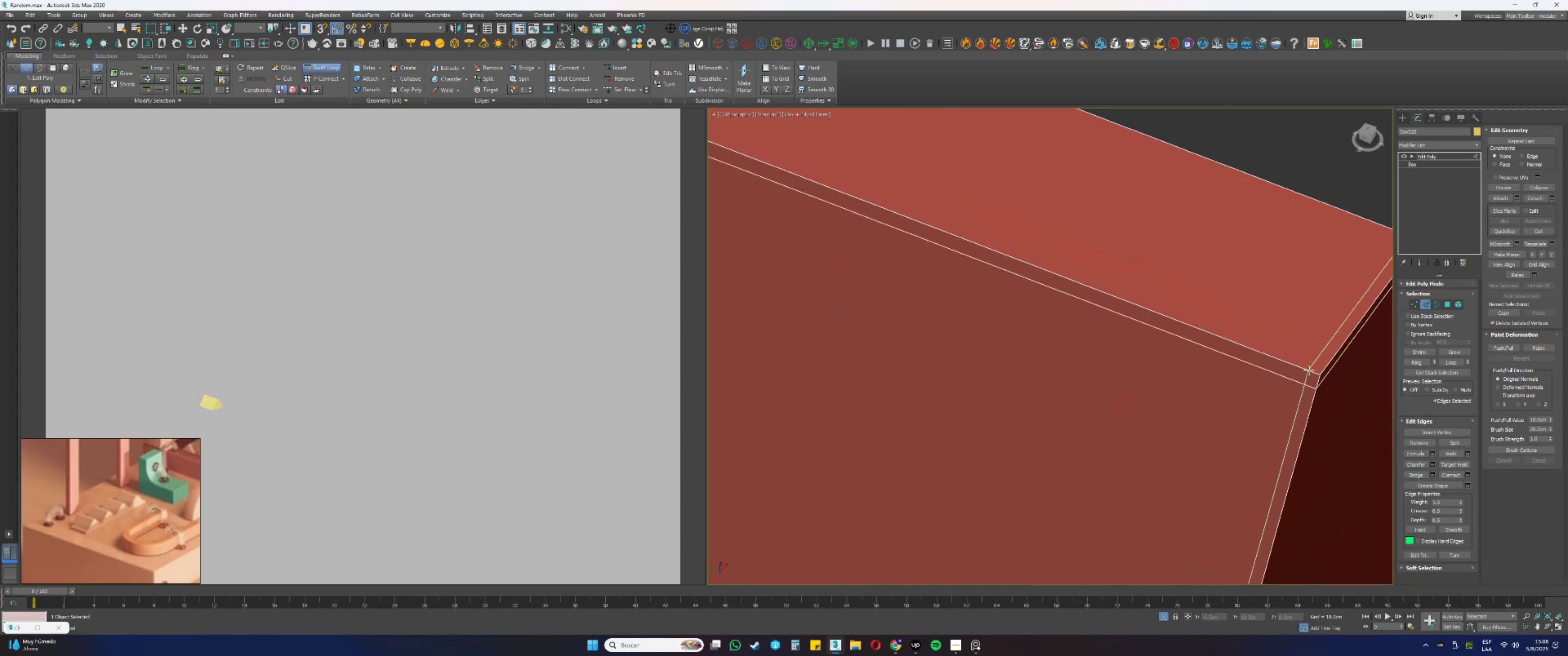 
left_click([1307, 369])
 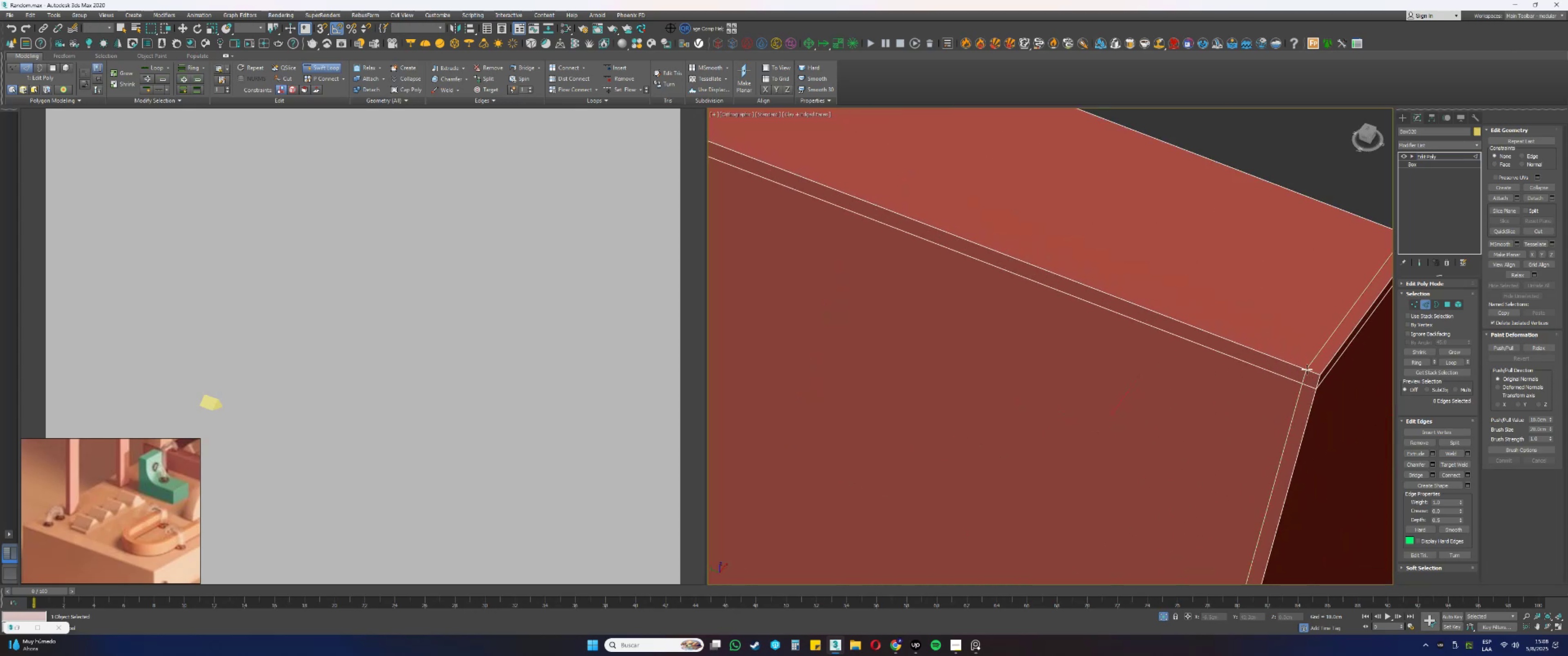 
scroll: coordinate [1309, 348], scroll_direction: down, amount: 4.0
 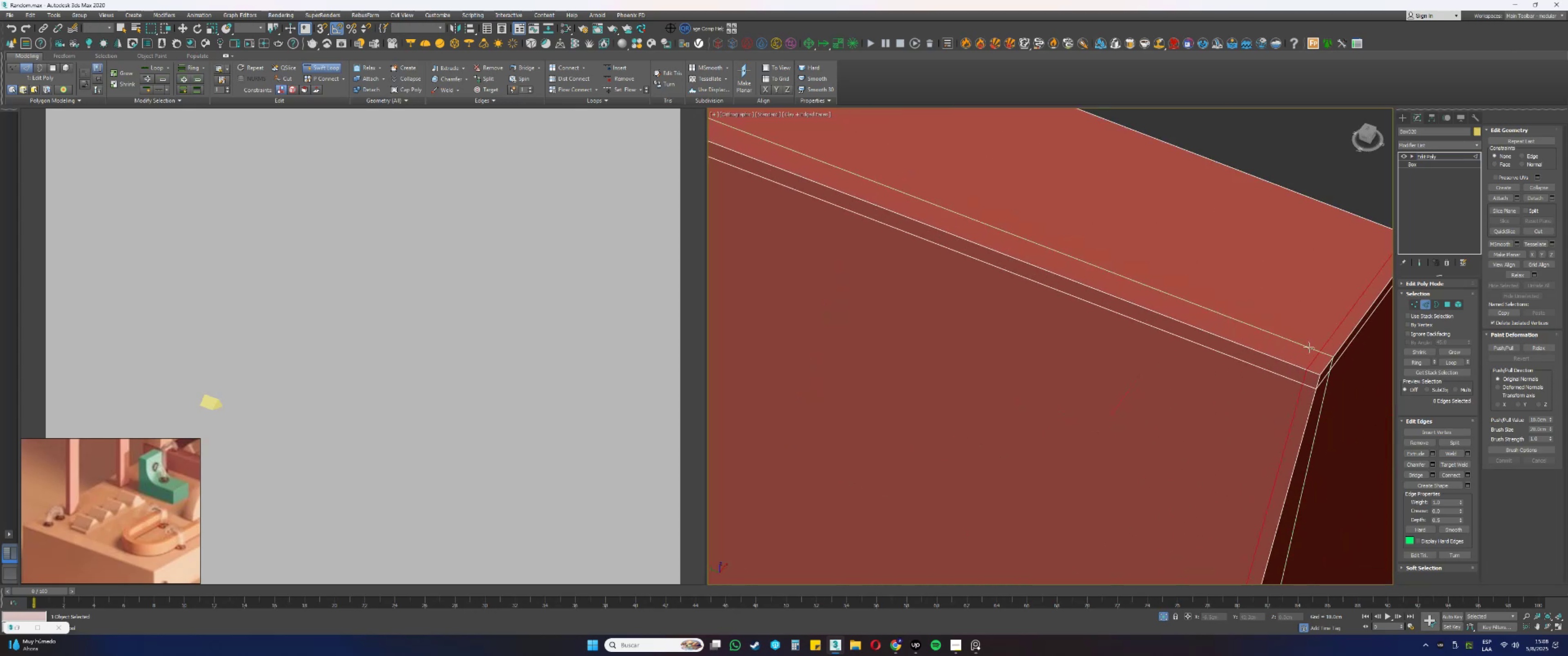 
hold_key(key=AltLeft, duration=0.42)
 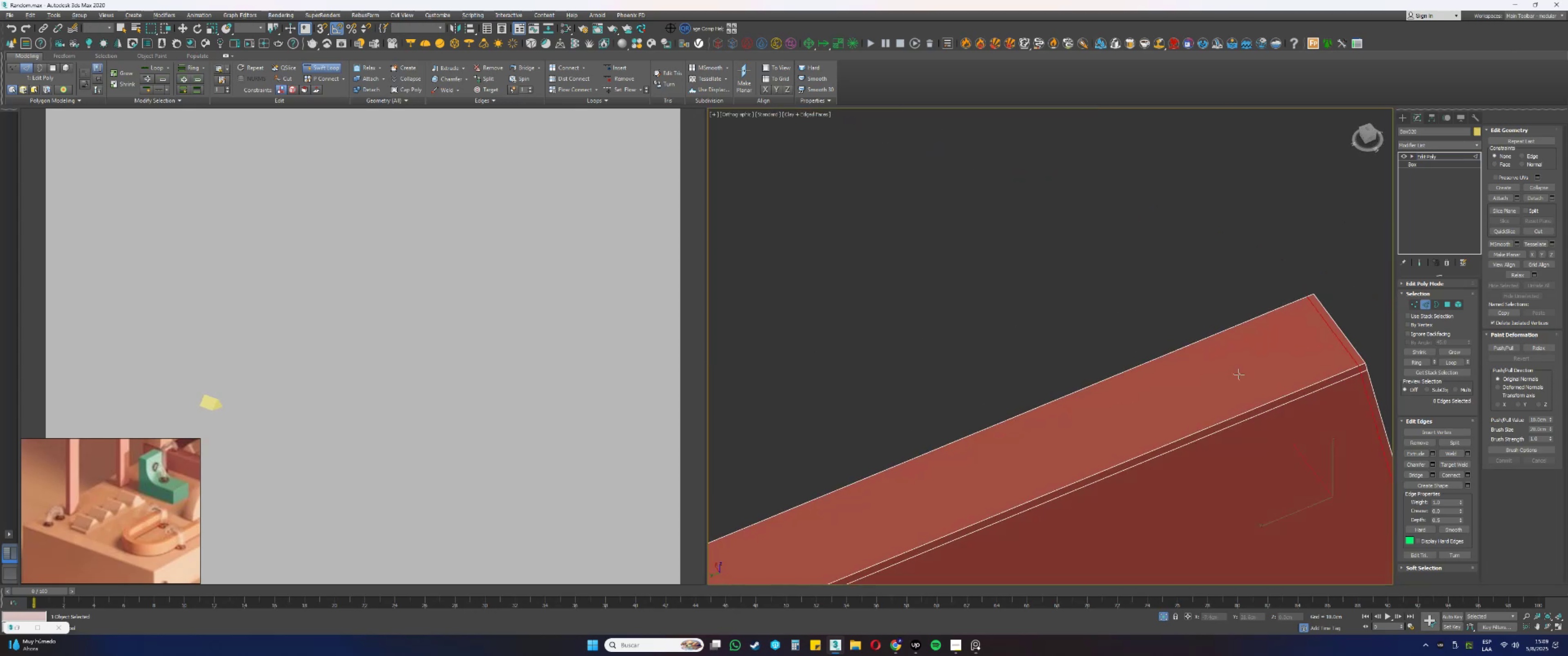 
scroll: coordinate [1021, 392], scroll_direction: up, amount: 1.0
 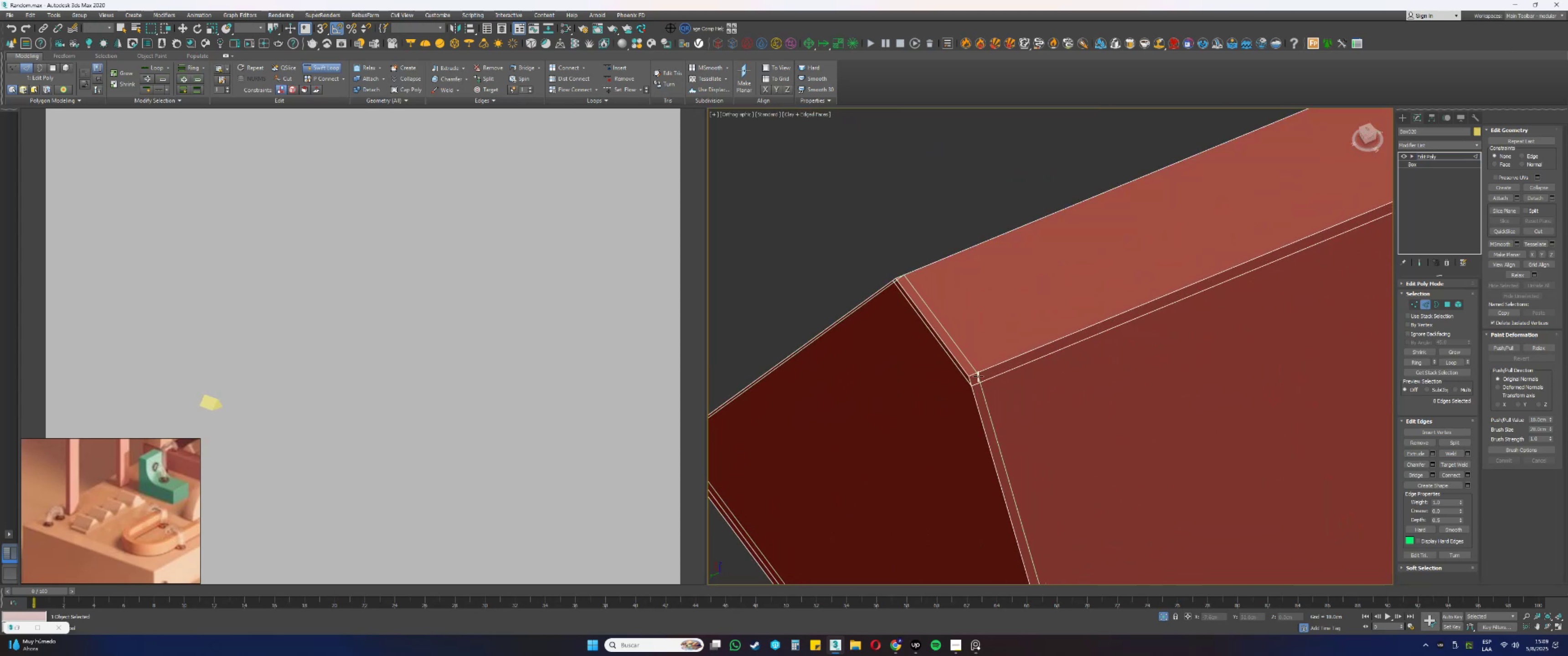 
left_click([980, 376])
 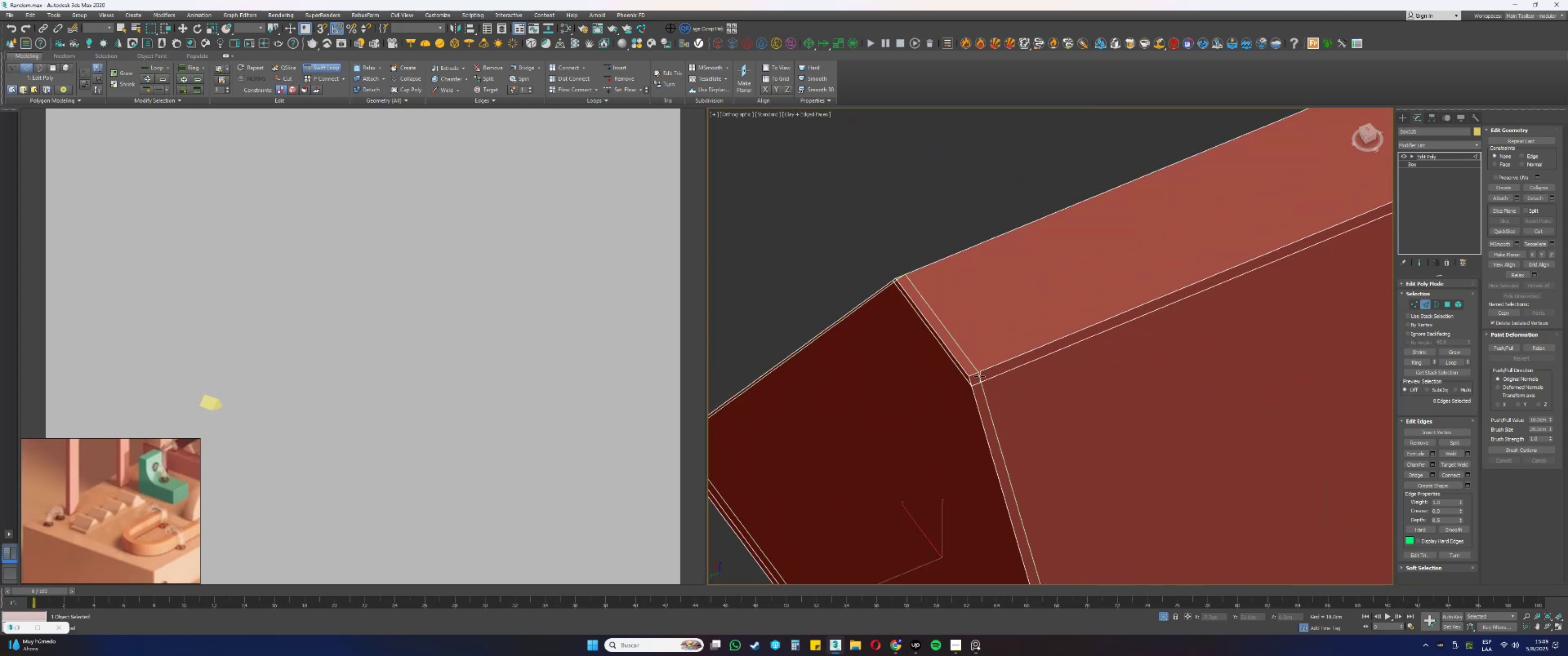 
scroll: coordinate [1001, 356], scroll_direction: down, amount: 7.0
 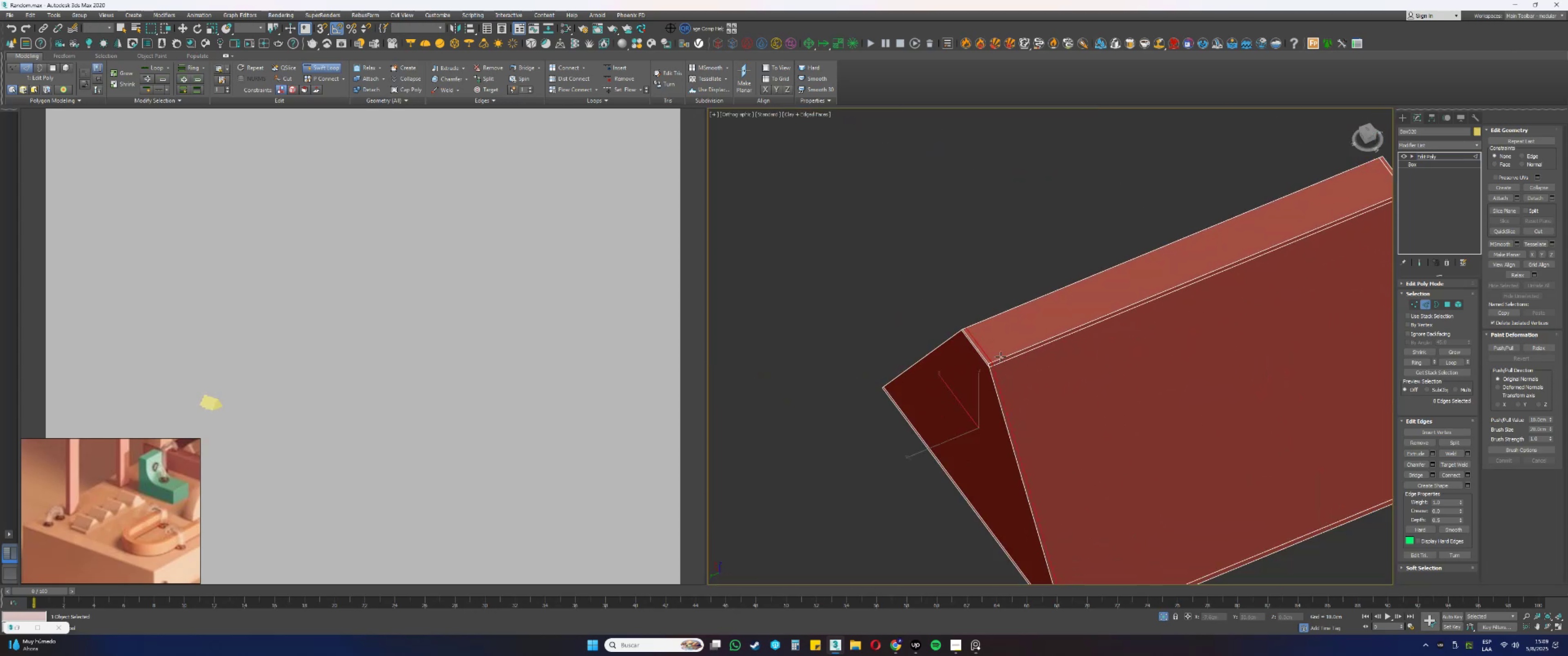 
hold_key(key=AltLeft, duration=0.59)
 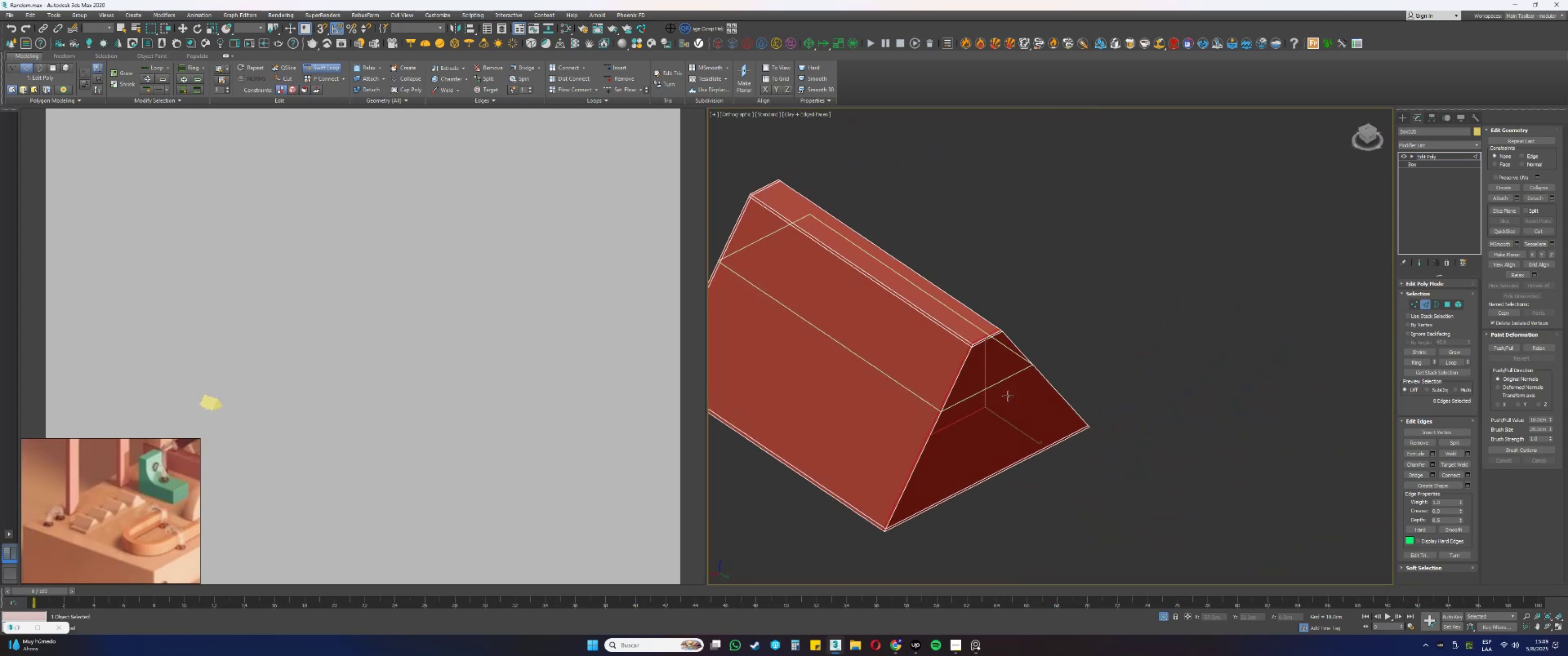 
hold_key(key=AltLeft, duration=0.34)
 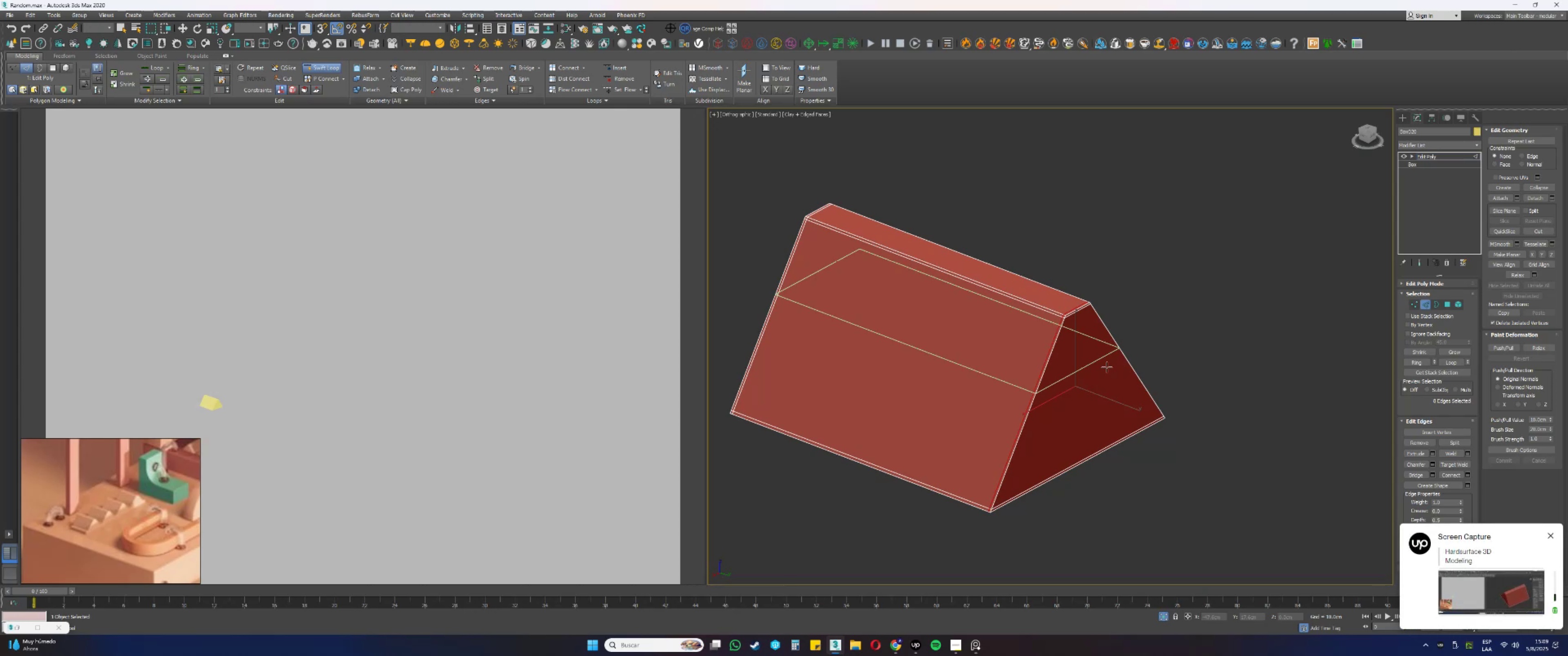 
wait(5.18)
 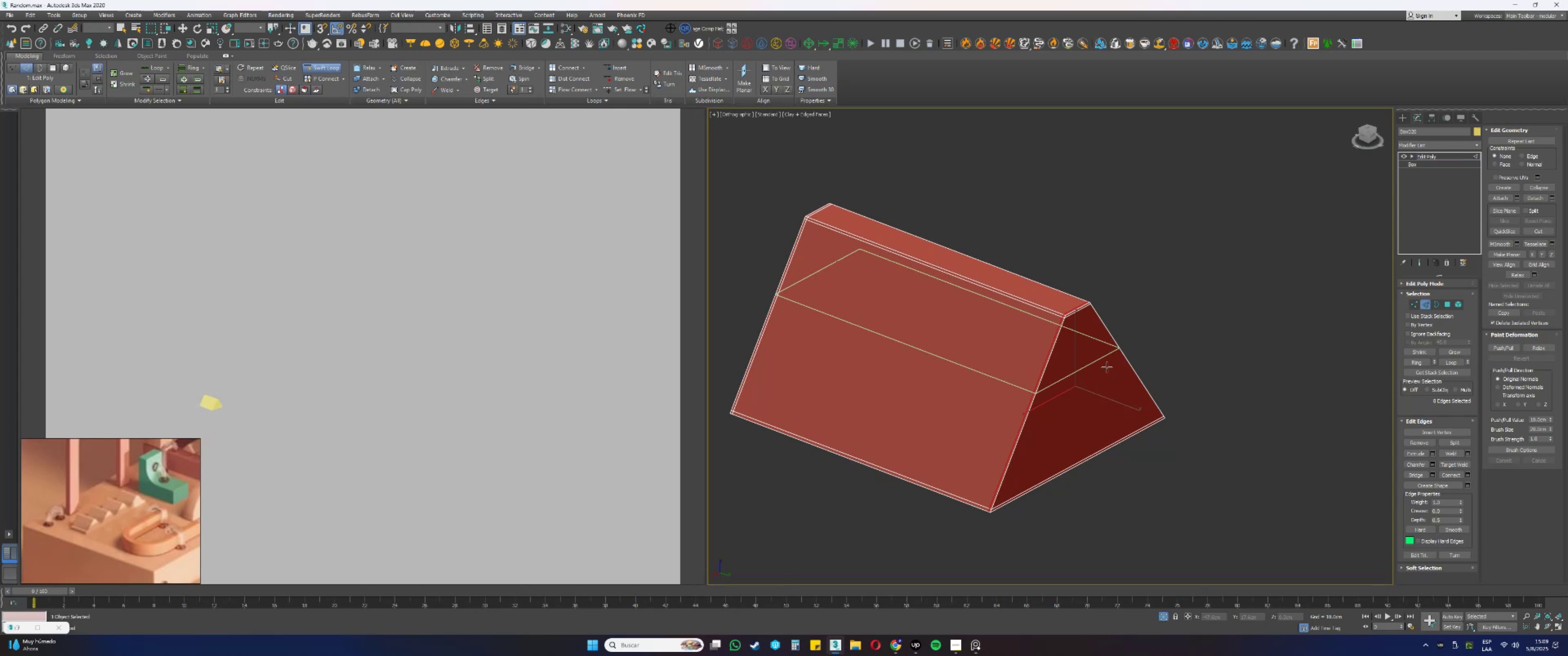 
scroll: coordinate [1062, 325], scroll_direction: up, amount: 6.0
 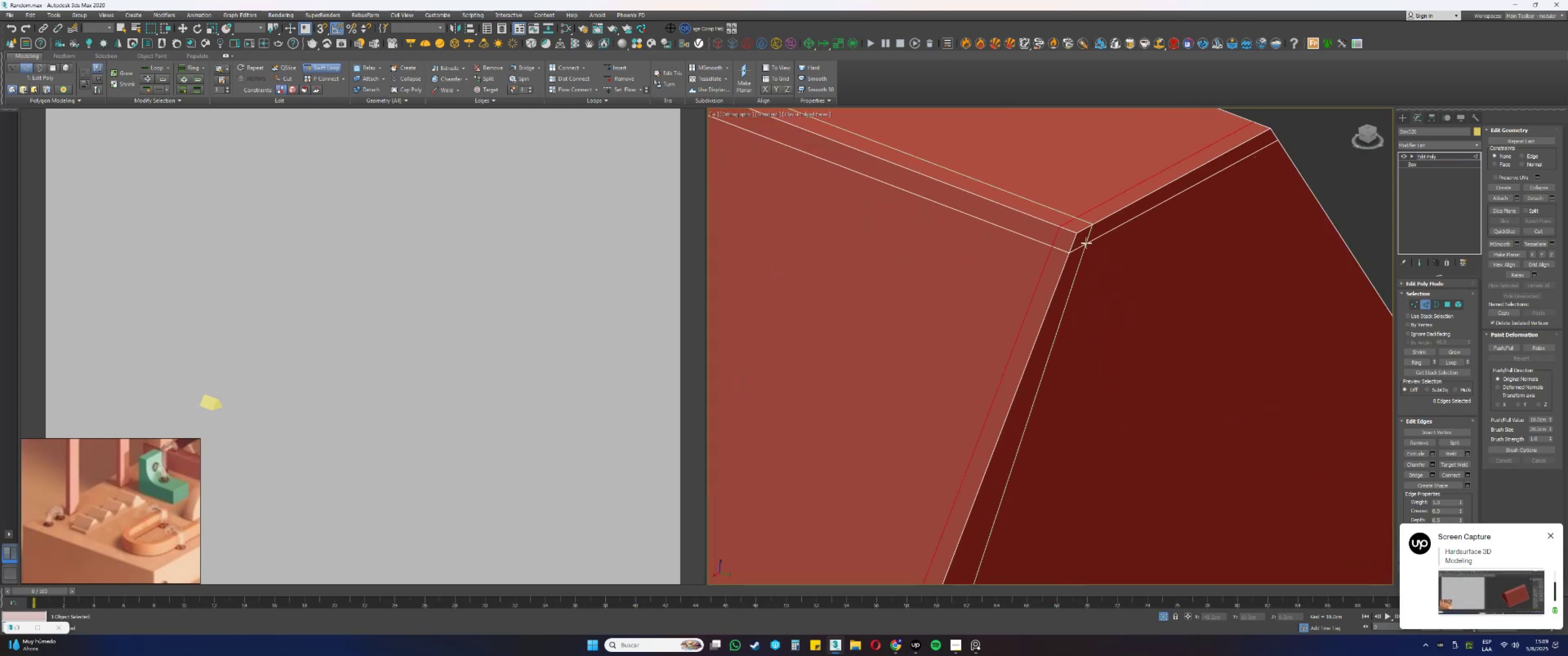 
left_click([1098, 237])
 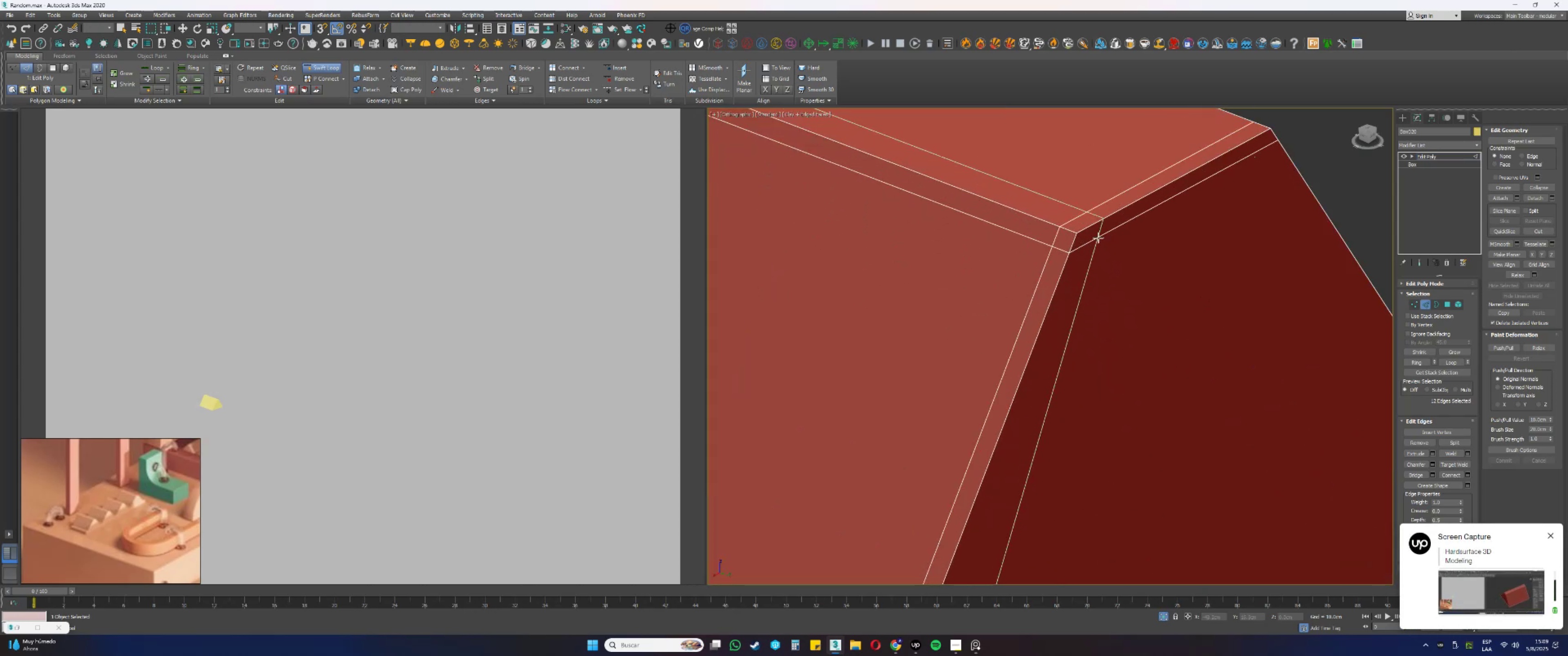 
hold_key(key=ControlLeft, duration=1.49)
hold_key(key=AltLeft, duration=1.5)
left_click_drag(start_coordinate=[1094, 249], to_coordinate=[1089, 253])
 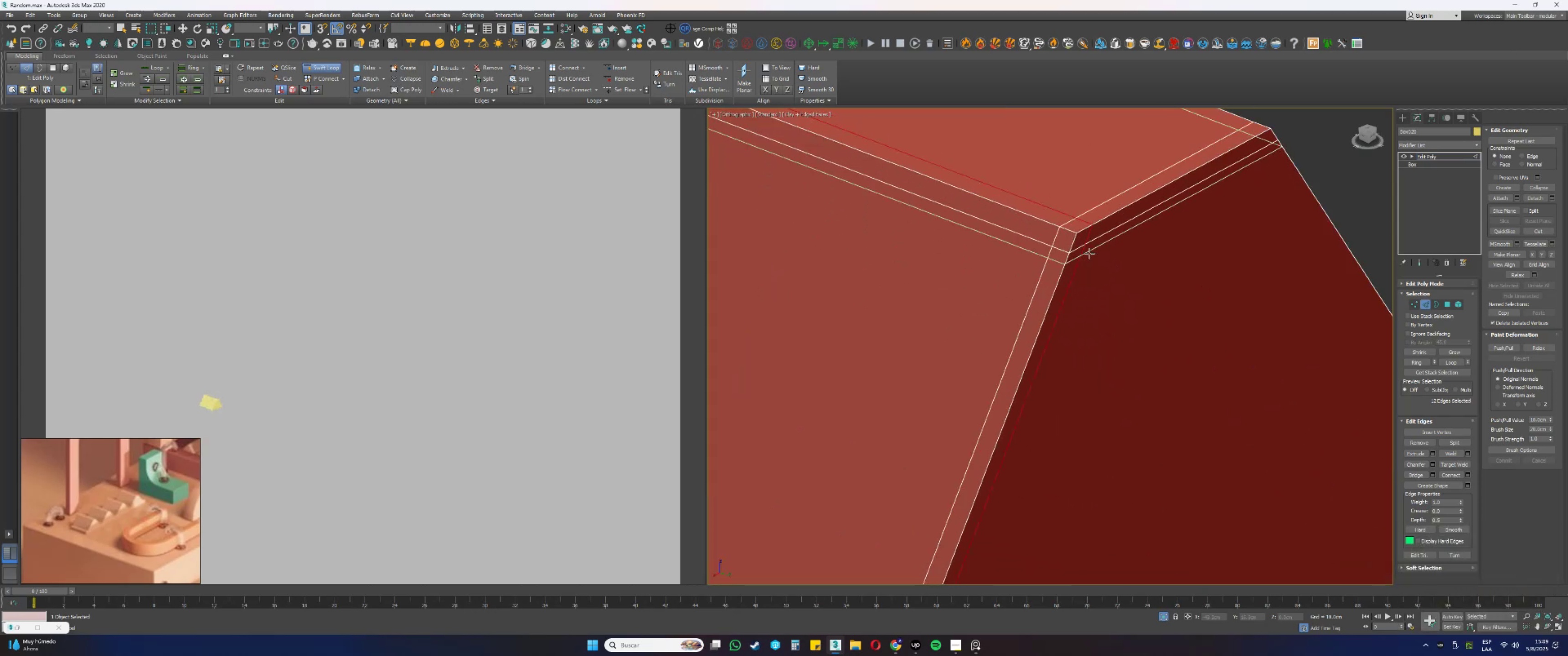 
scroll: coordinate [1059, 309], scroll_direction: down, amount: 10.0
 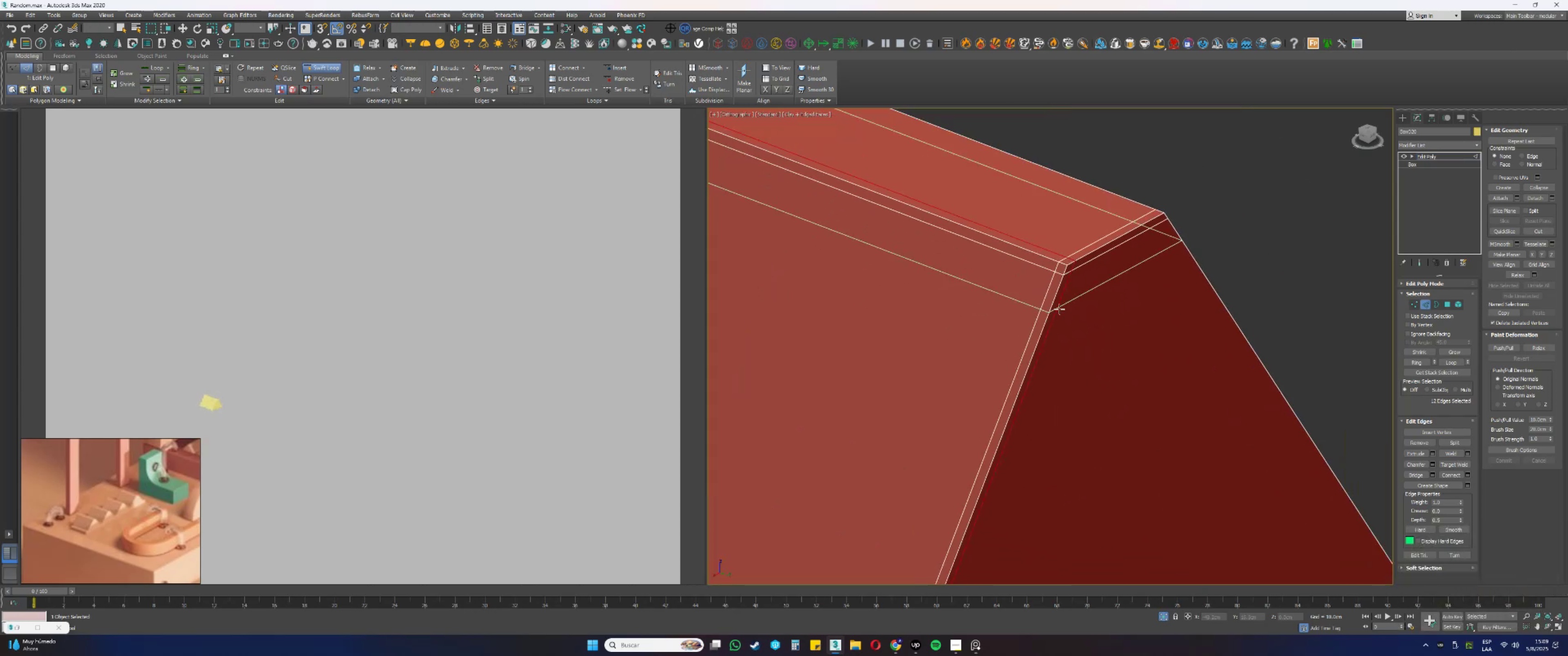 
hold_key(key=AltLeft, duration=0.46)
 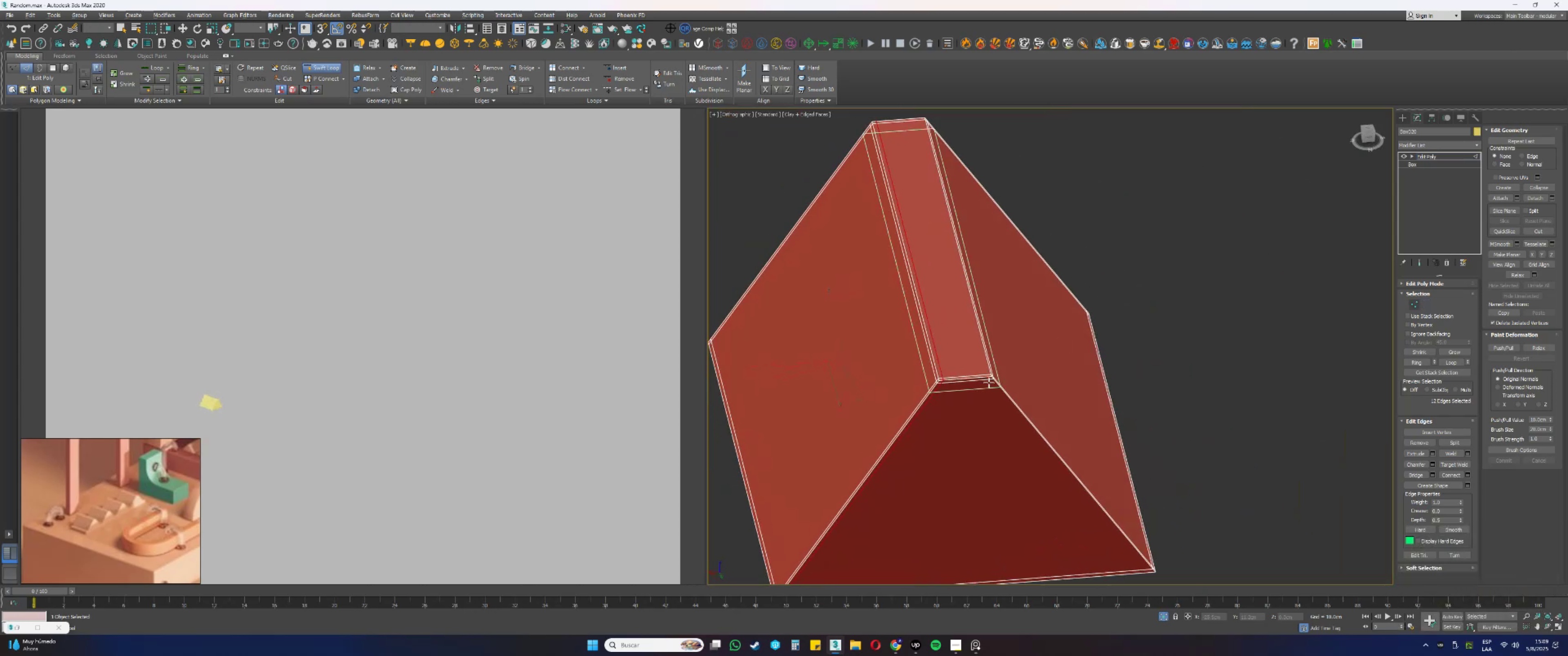 
scroll: coordinate [1016, 353], scroll_direction: up, amount: 5.0
 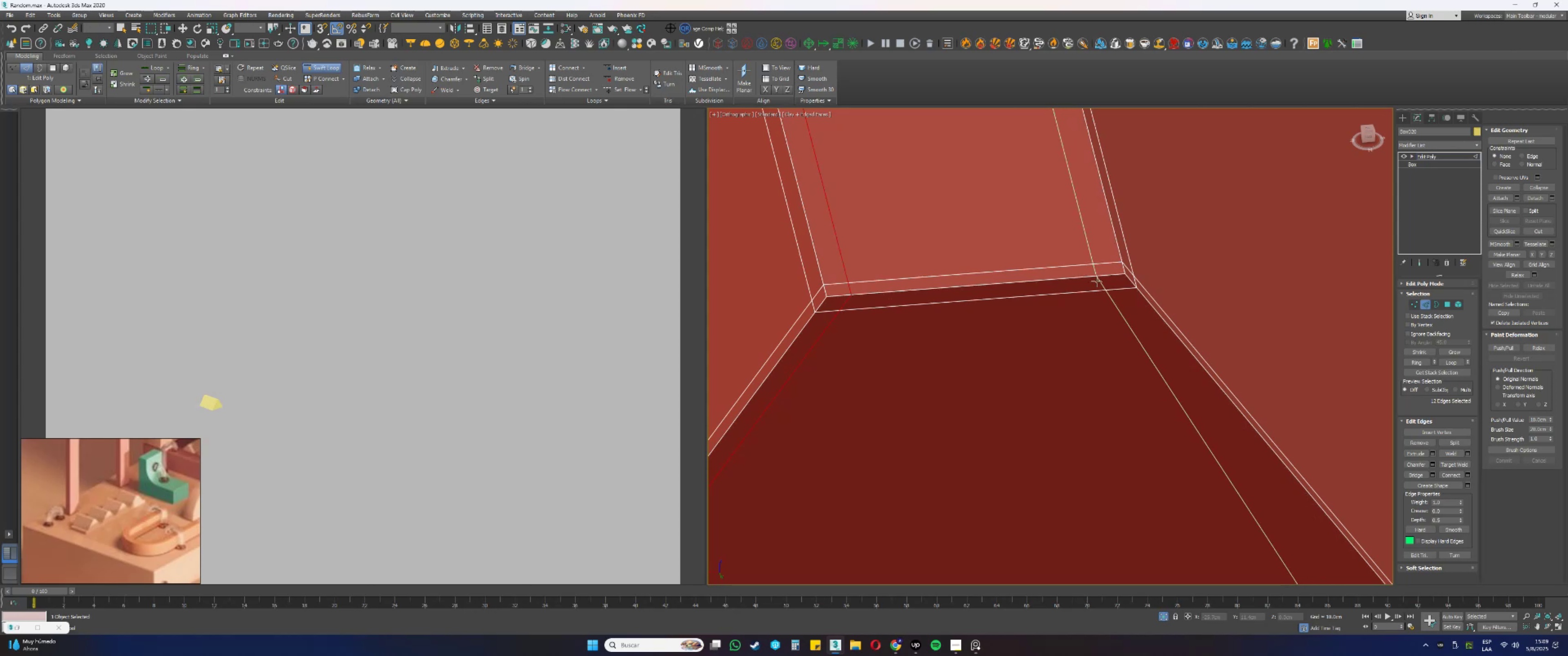 
left_click([1096, 282])
 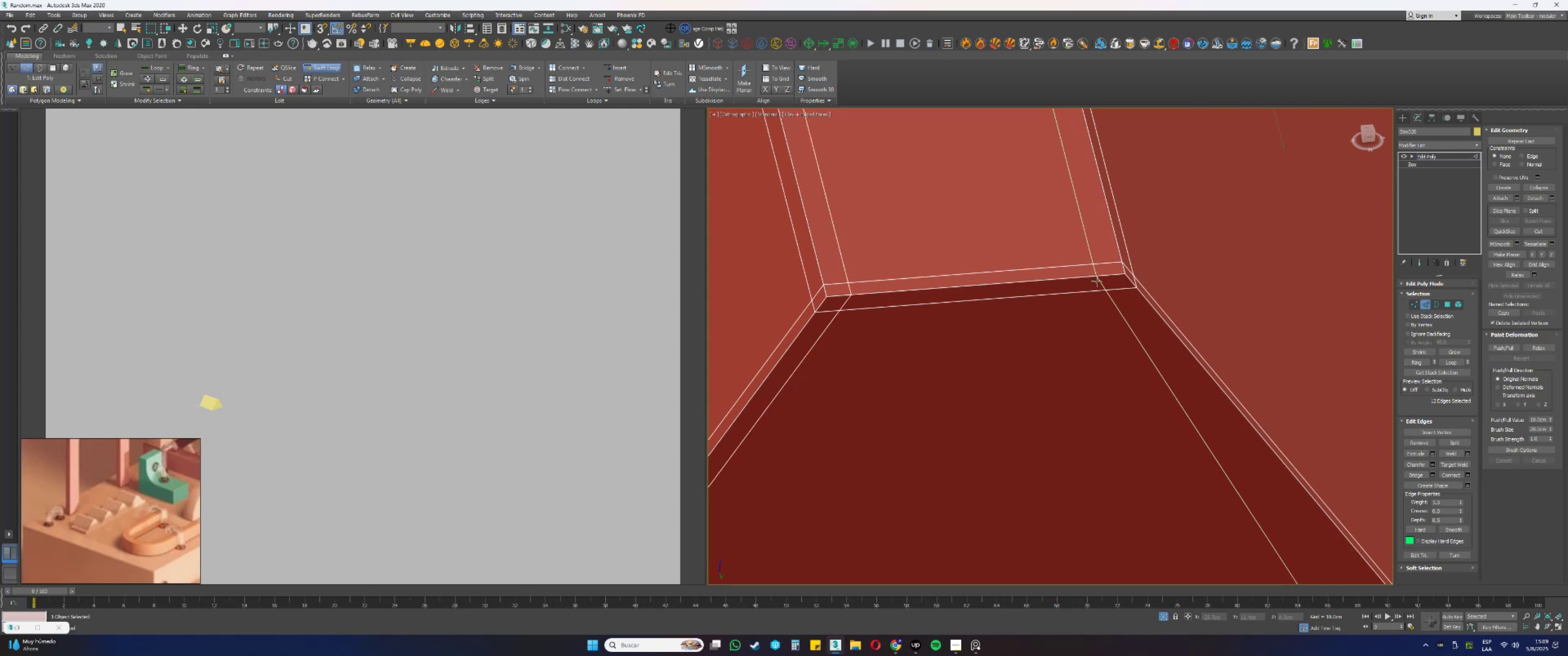 
hold_key(key=ControlLeft, duration=2.13)
hold_key(key=AltLeft, duration=1.54)
left_click_drag(start_coordinate=[1112, 301], to_coordinate=[1115, 301])
 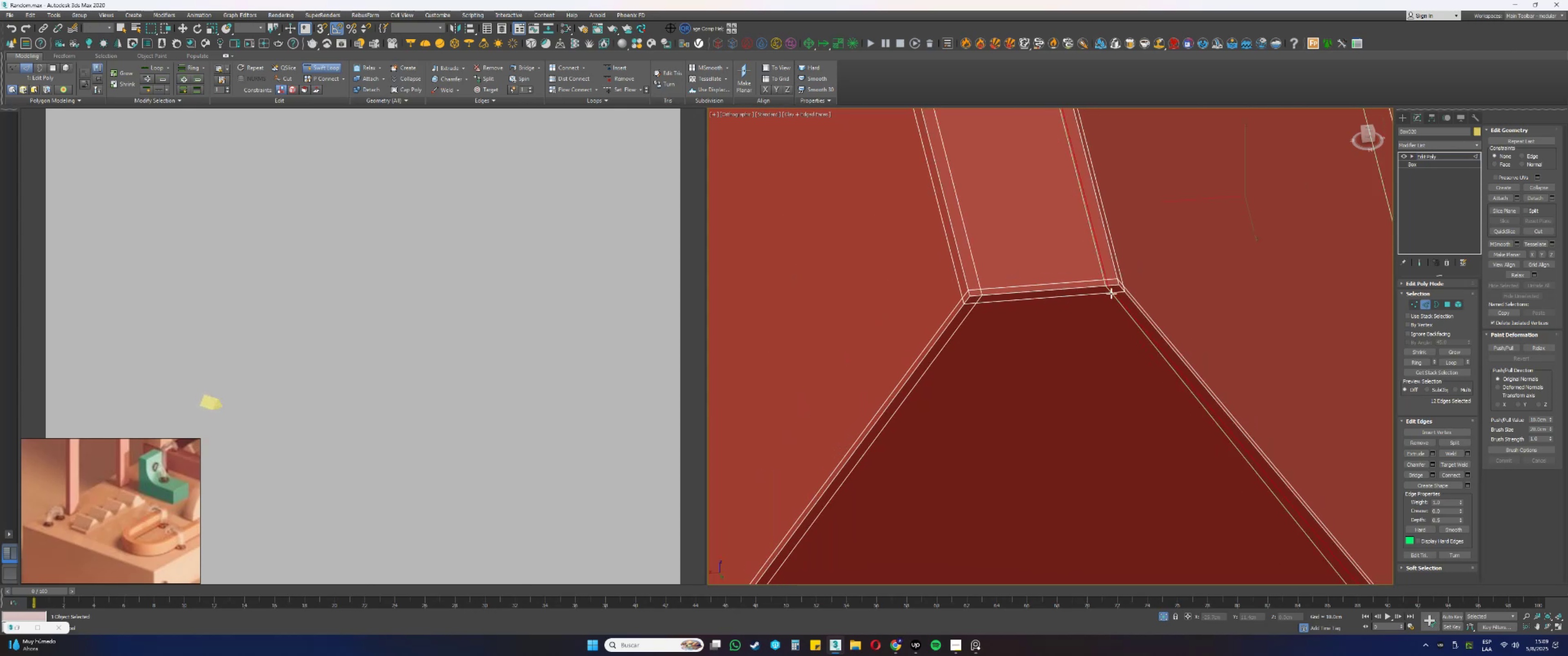 
hold_key(key=AltLeft, duration=0.58)
 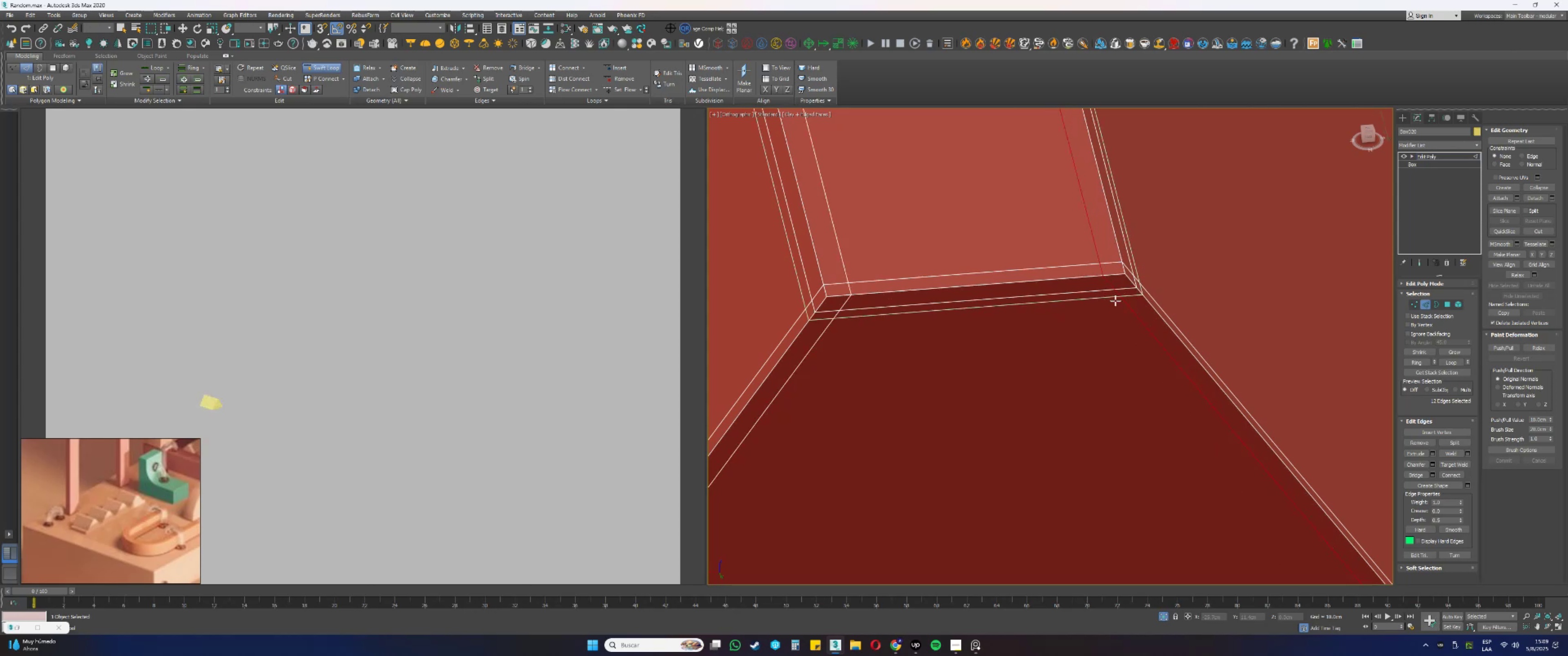 
scroll: coordinate [1111, 293], scroll_direction: down, amount: 10.0
 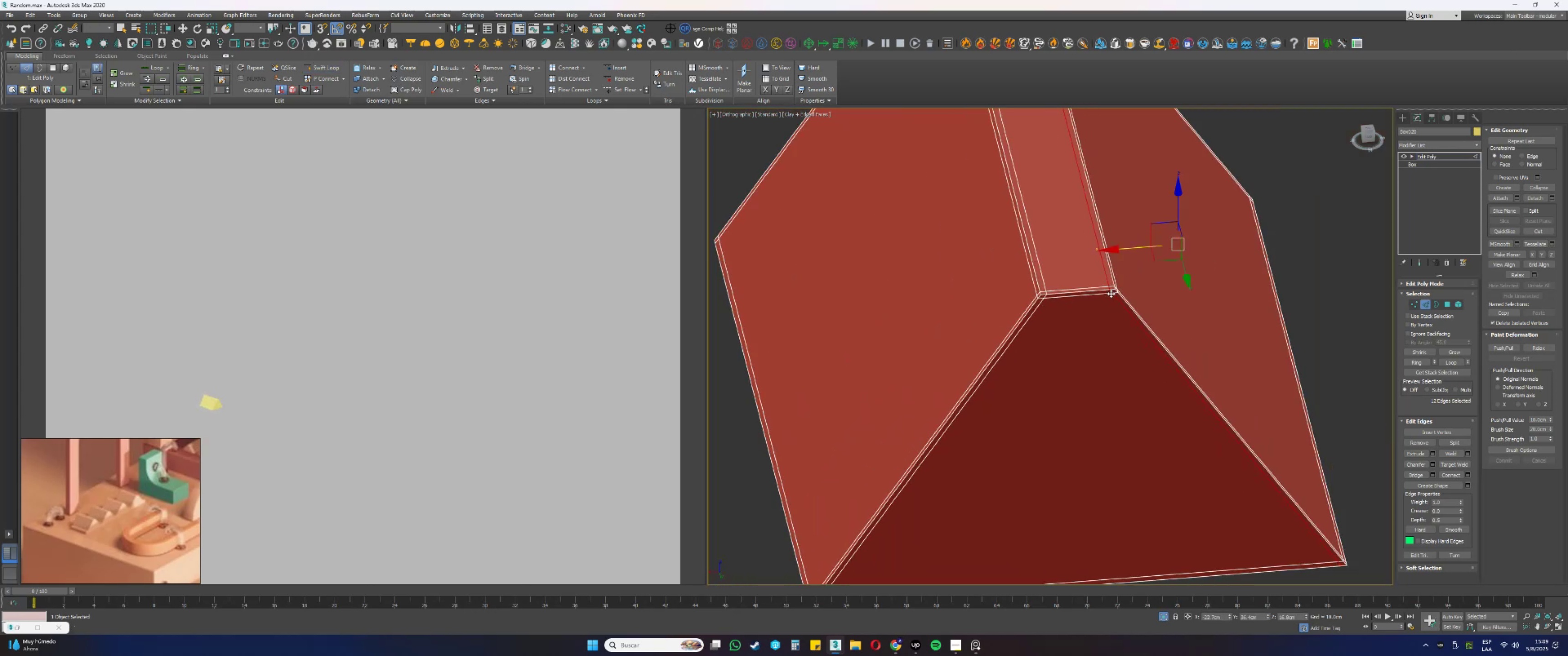 
key(2)
 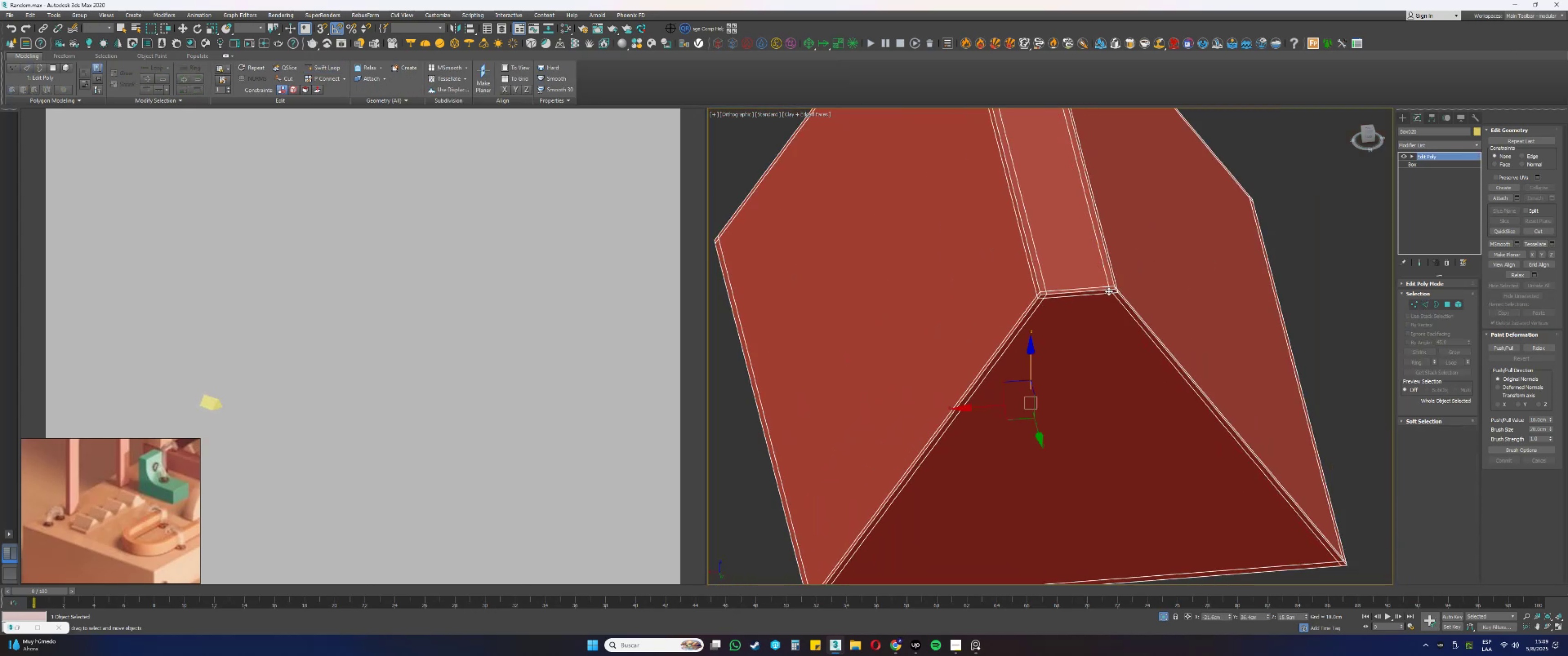 
scroll: coordinate [1106, 287], scroll_direction: down, amount: 1.0
 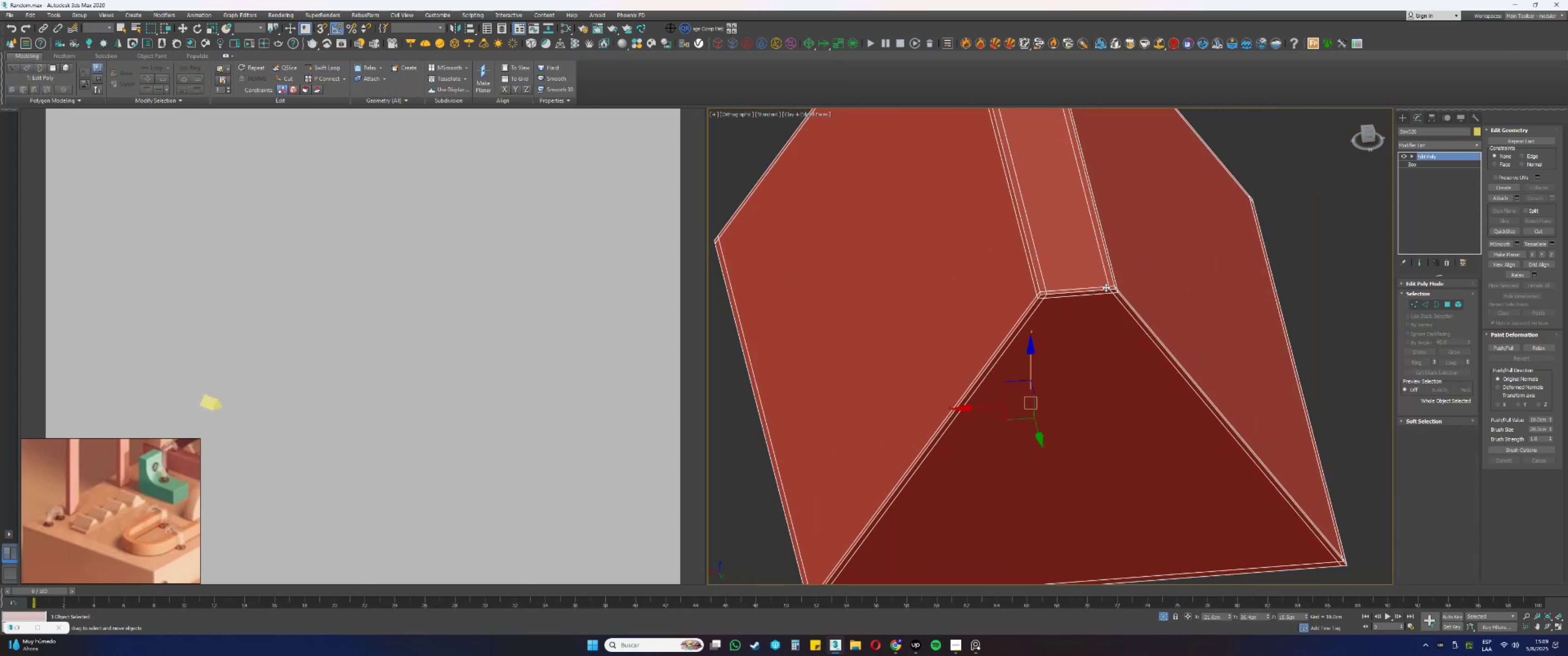 
key(Alt+AltLeft)
 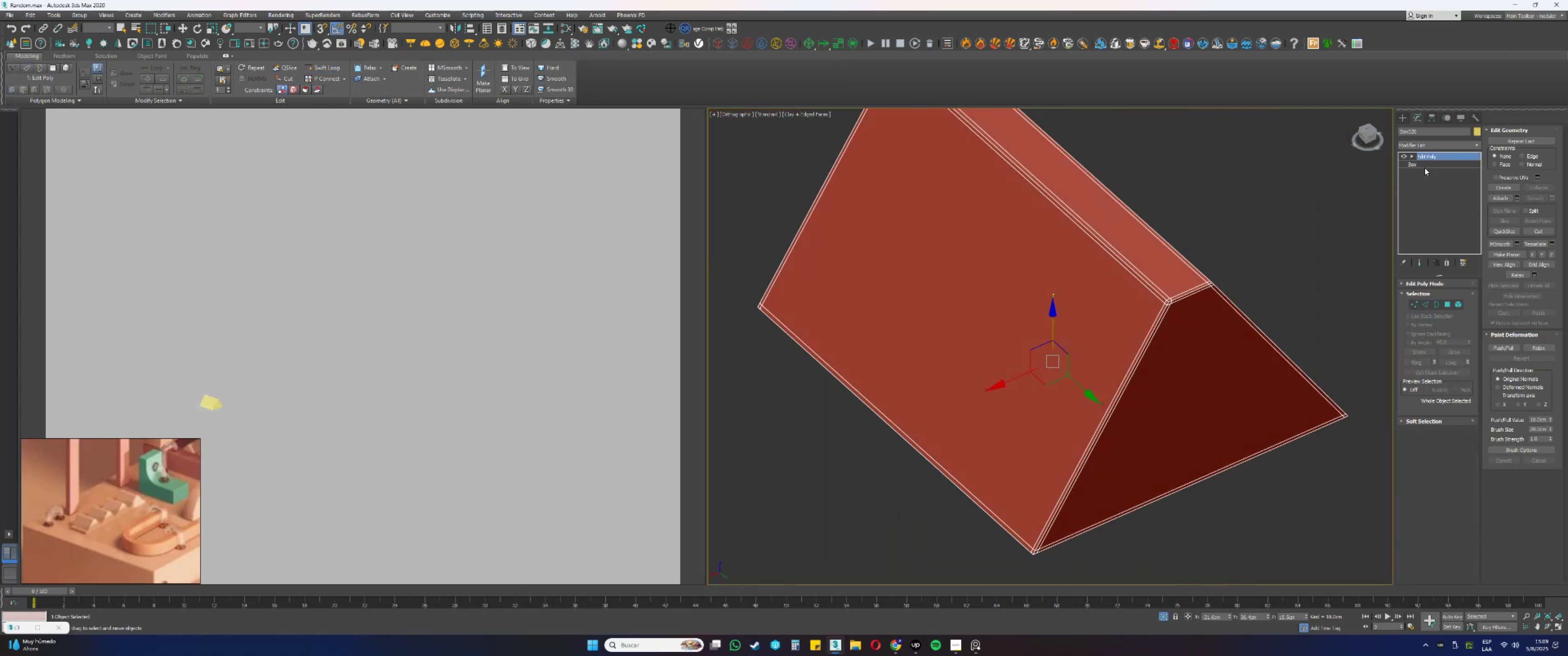 
right_click([1424, 158])
 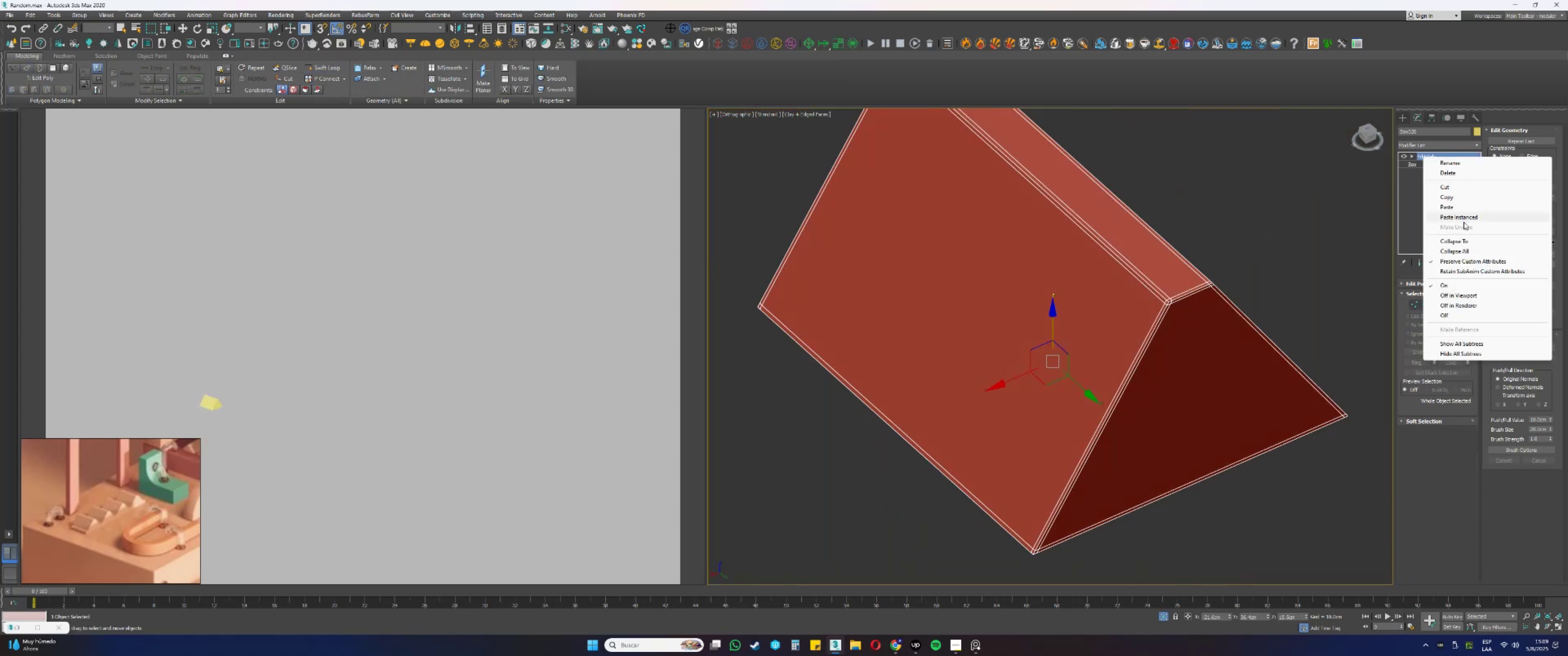 
left_click([1459, 218])
 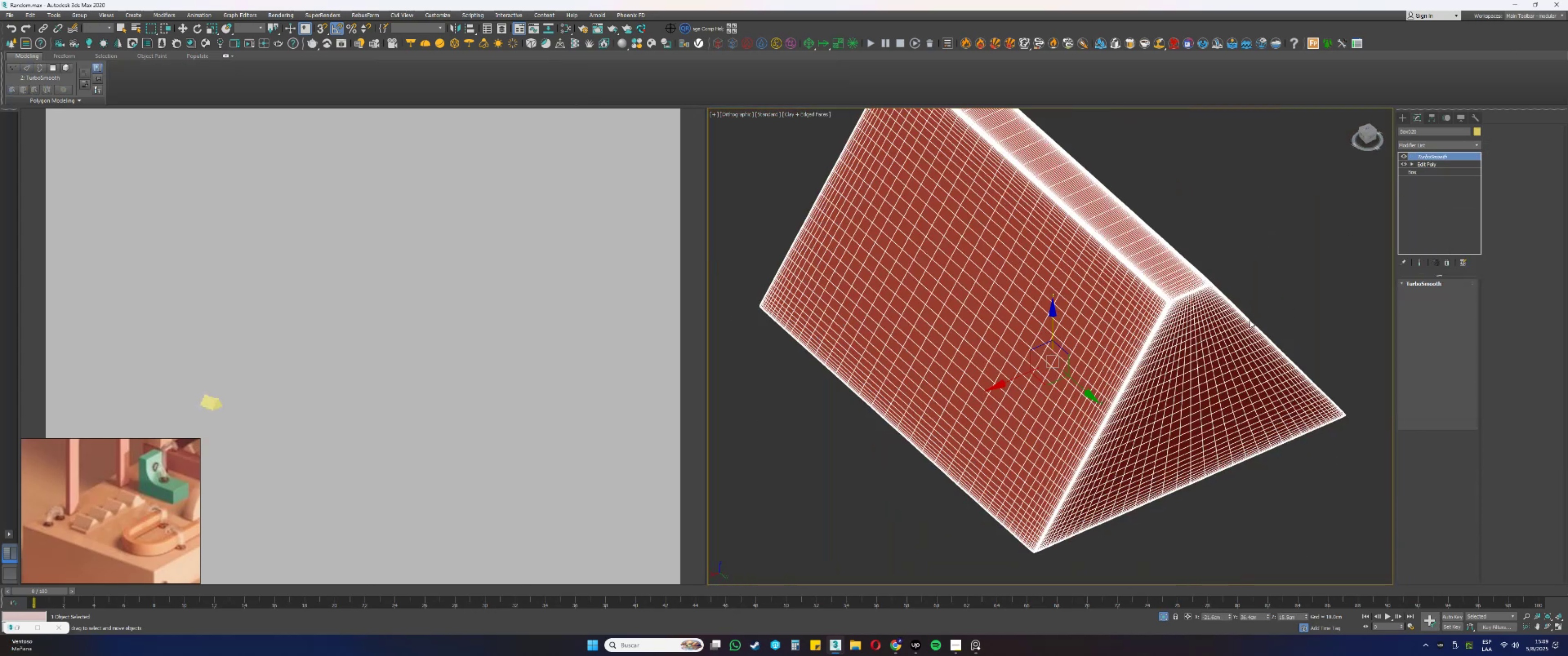 
key(F4)
 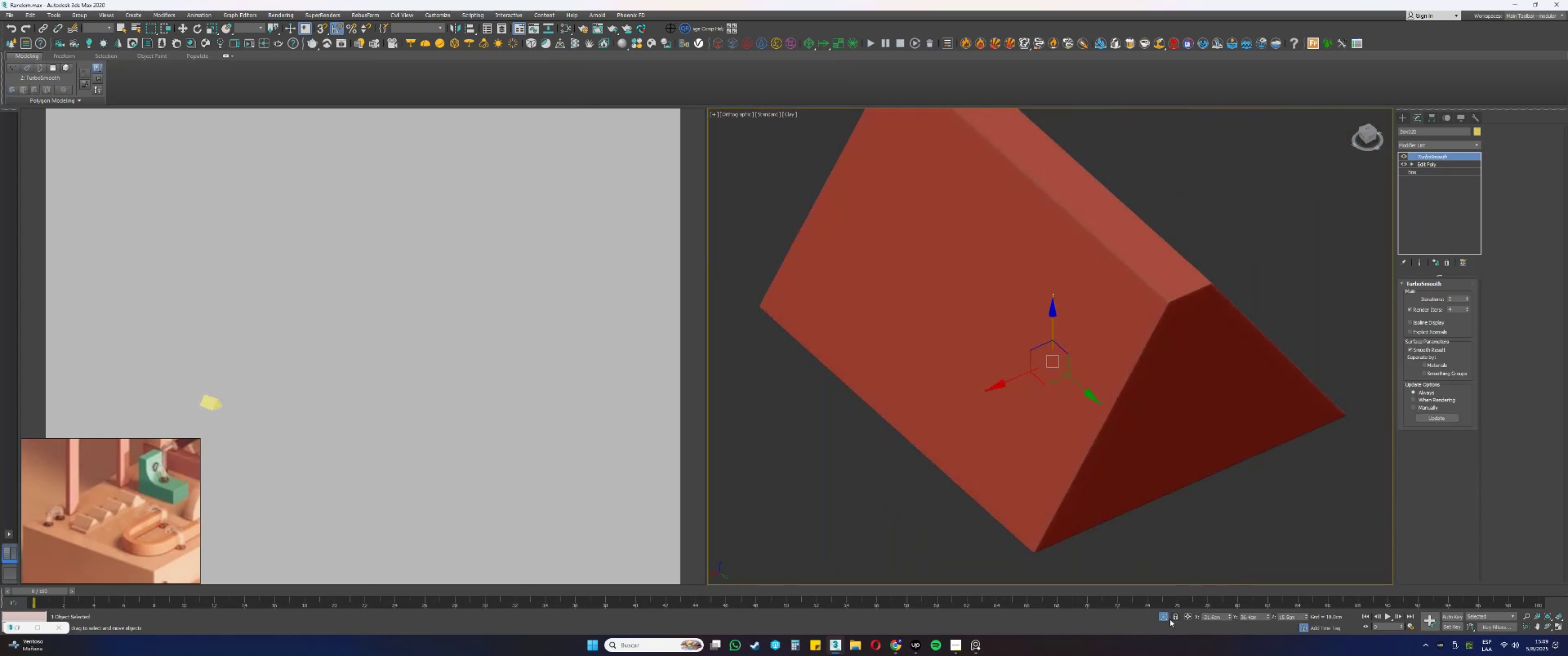 
left_click([1163, 619])
 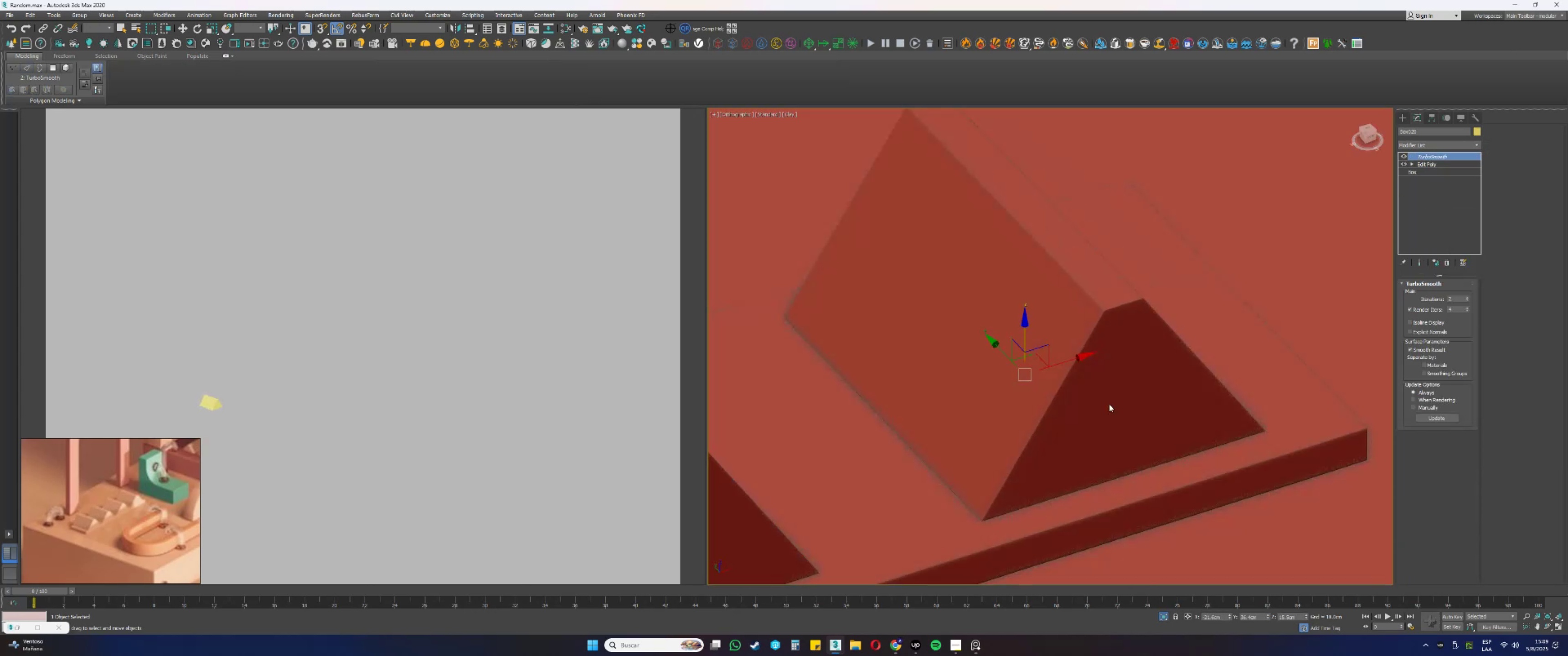 
scroll: coordinate [1109, 404], scroll_direction: down, amount: 6.0
 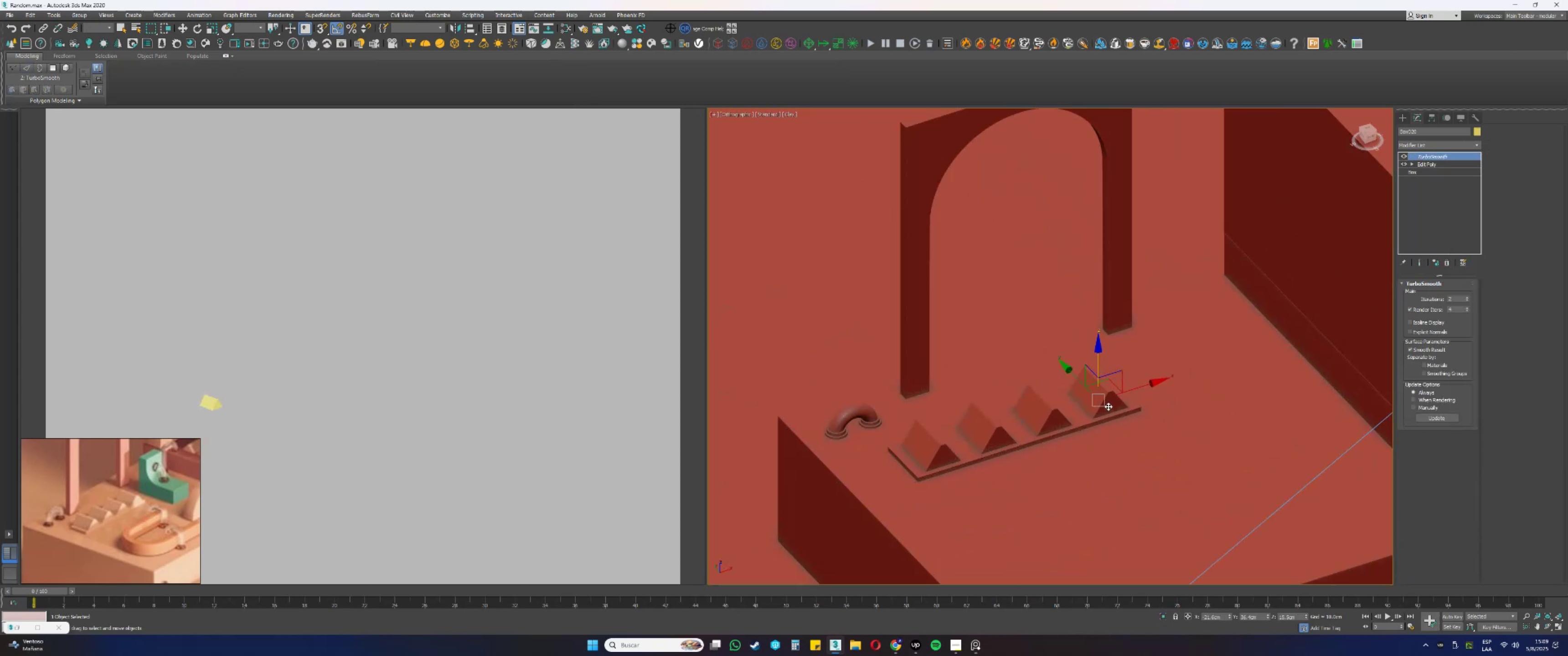 
key(Alt+AltLeft)
 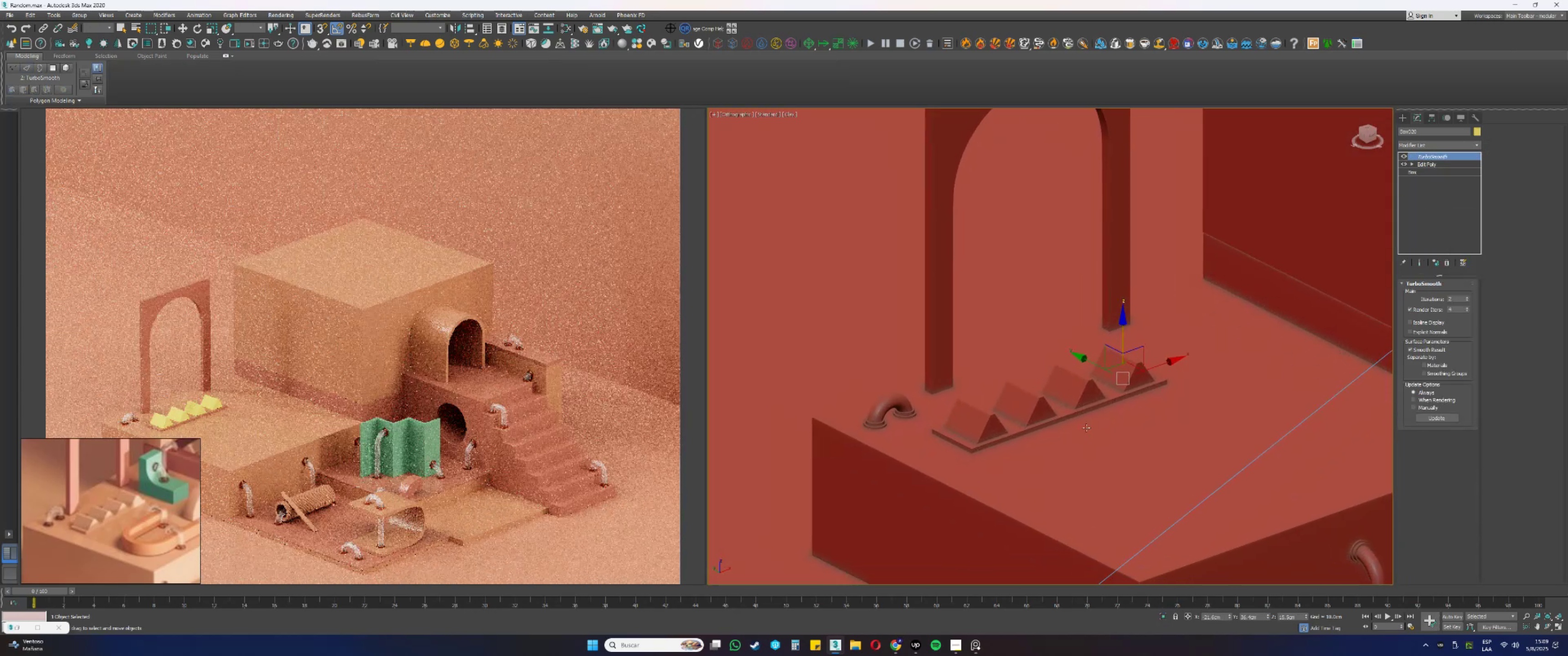 
key(F4)
 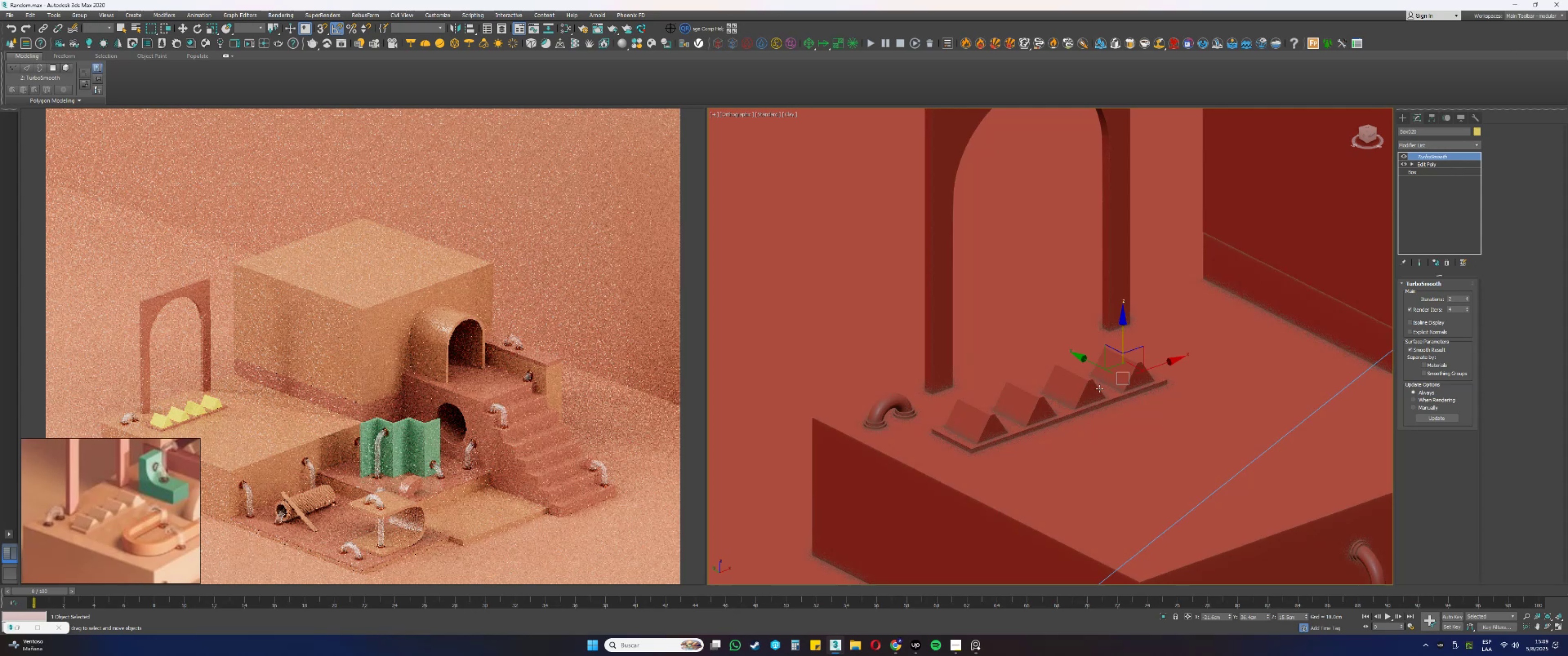 
scroll: coordinate [1123, 368], scroll_direction: up, amount: 1.0
 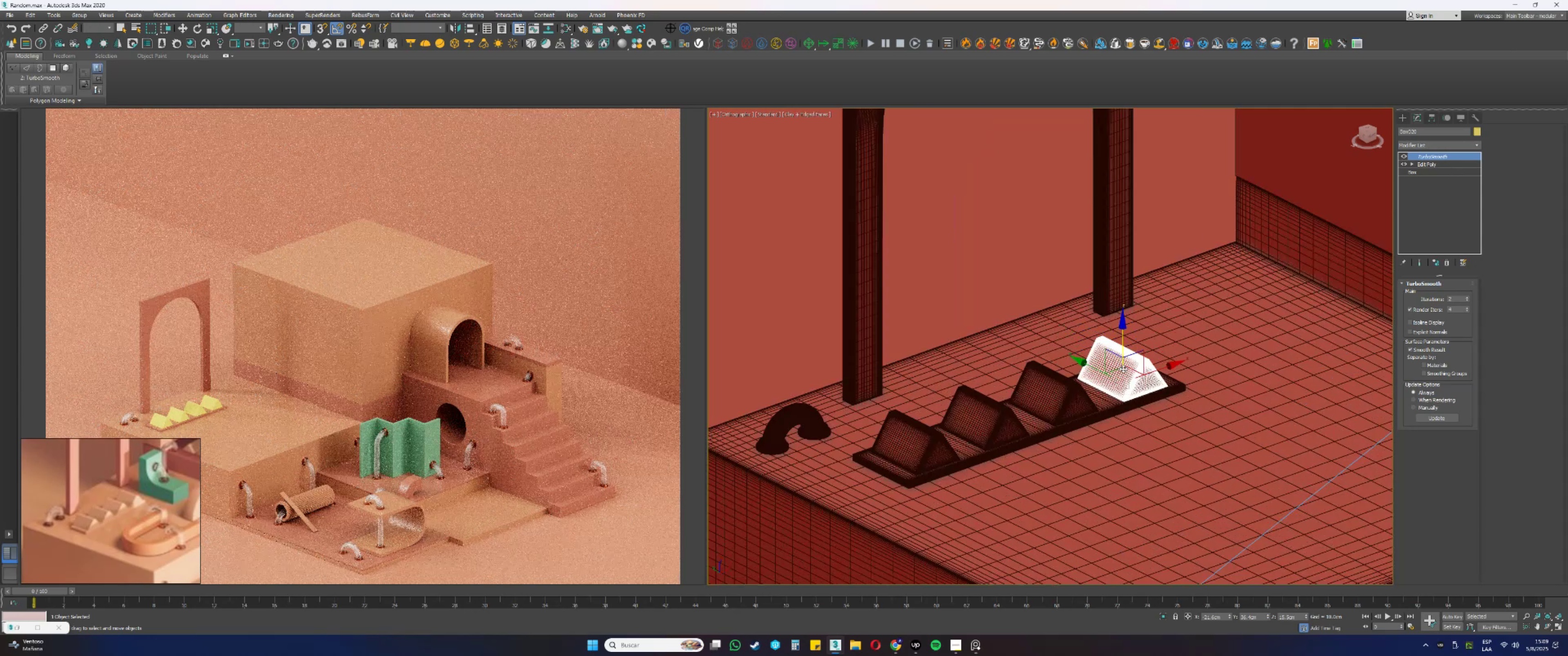 
key(M)
 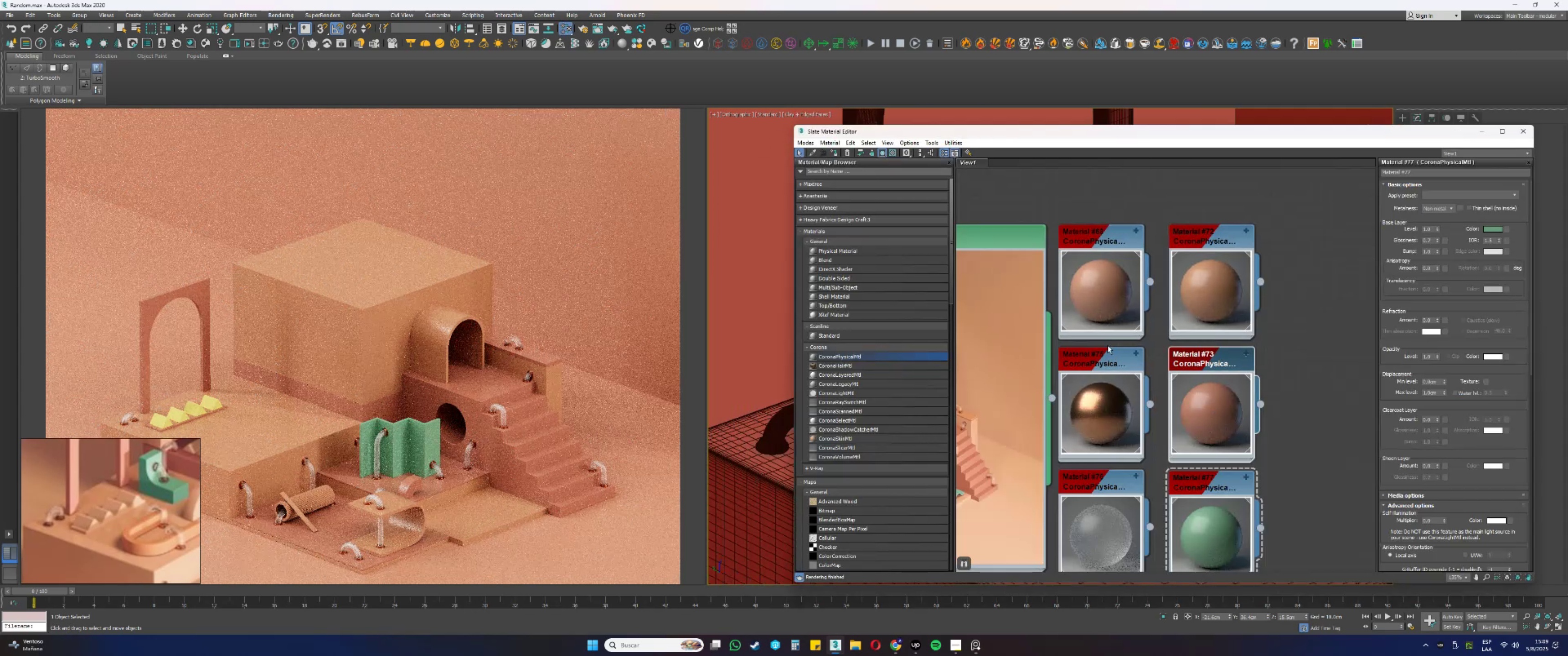 
left_click([1239, 282])
 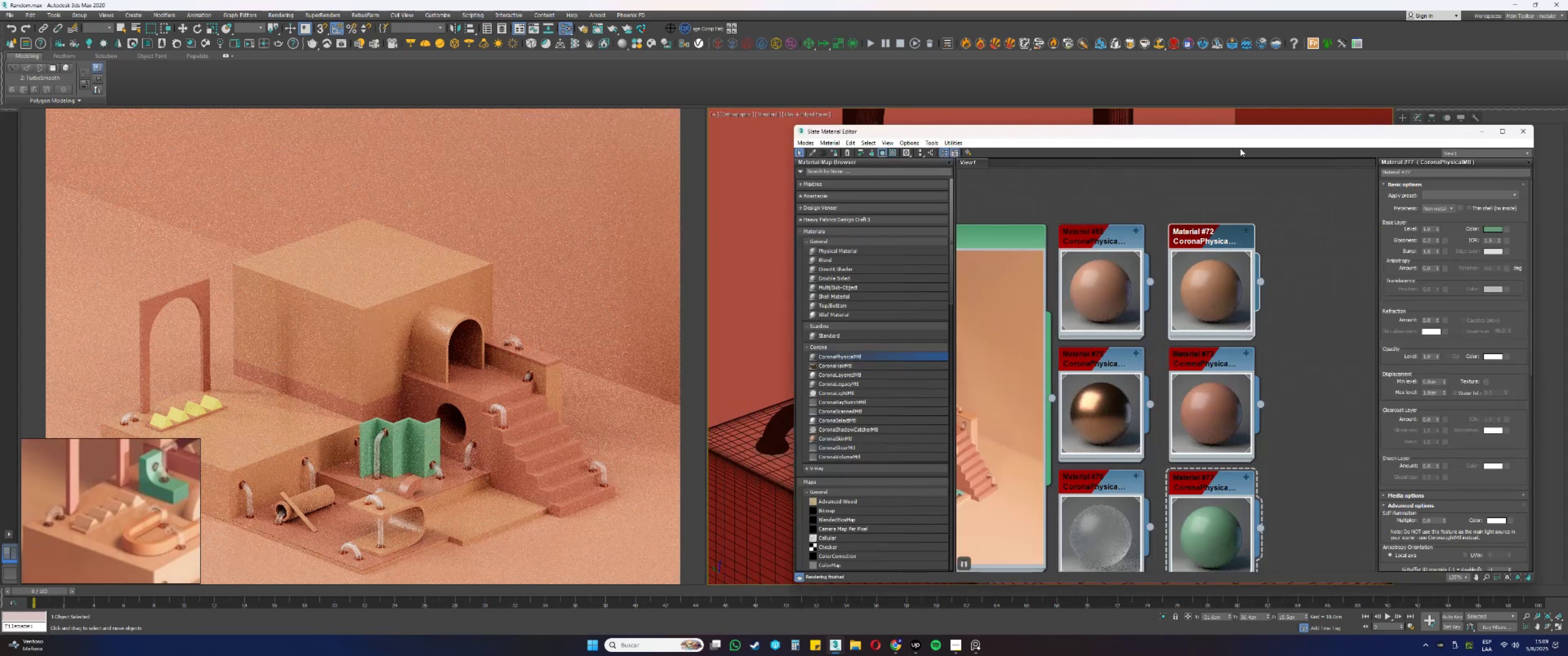 
left_click_drag(start_coordinate=[1224, 135], to_coordinate=[1154, 548])
 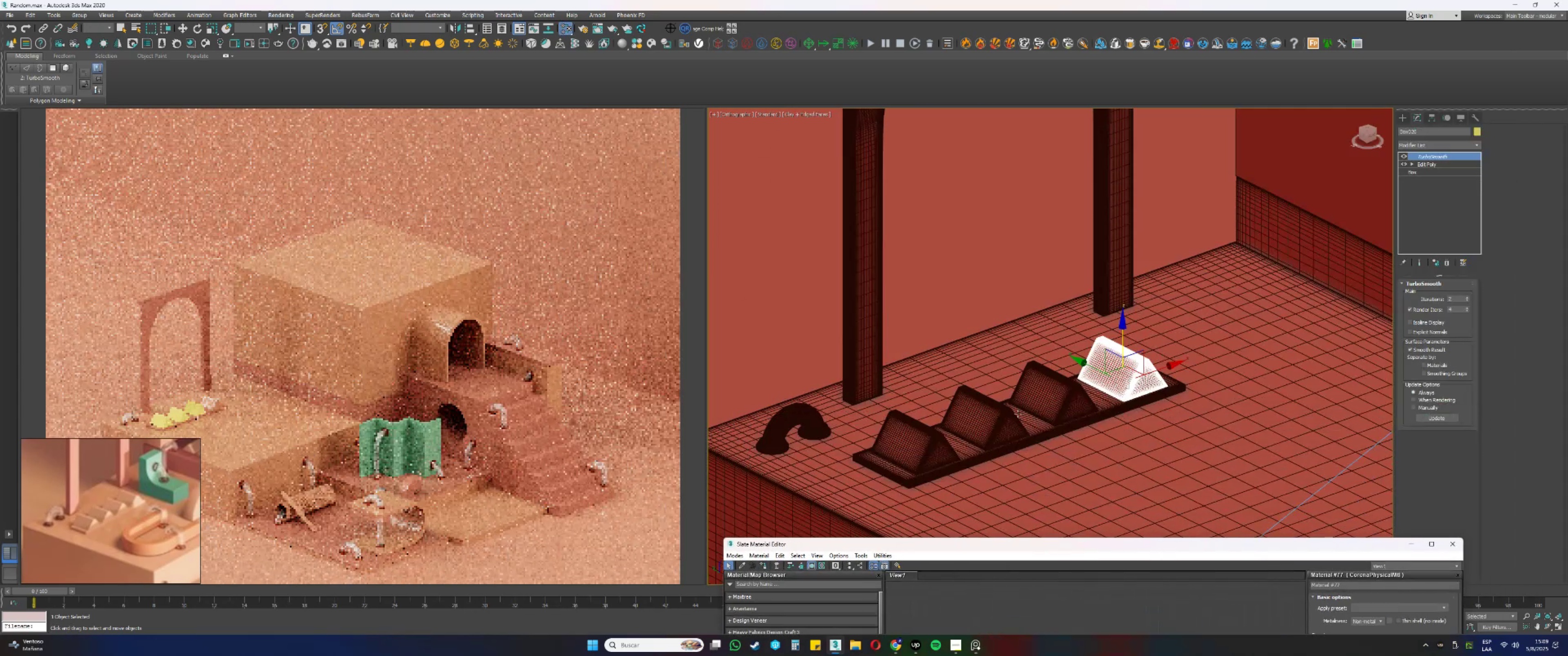 
key(F4)
 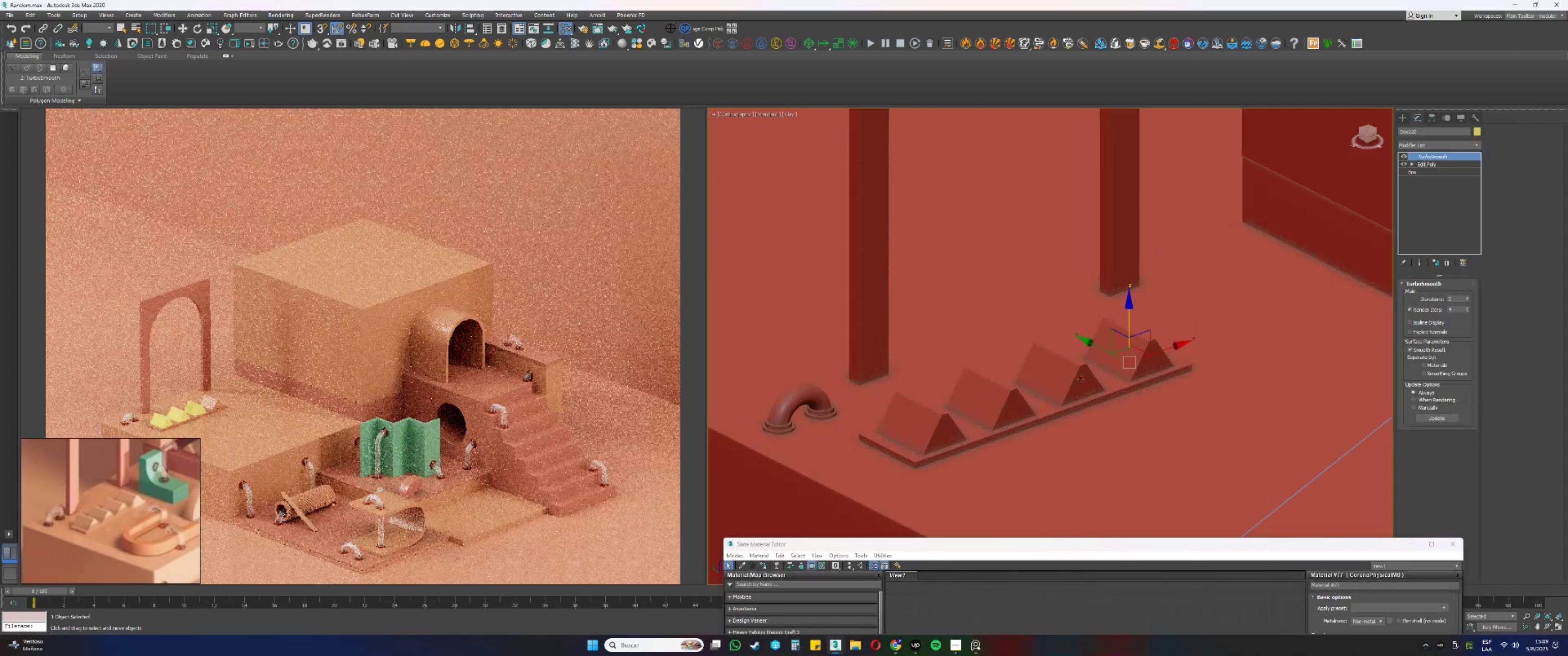 
left_click([1080, 379])
 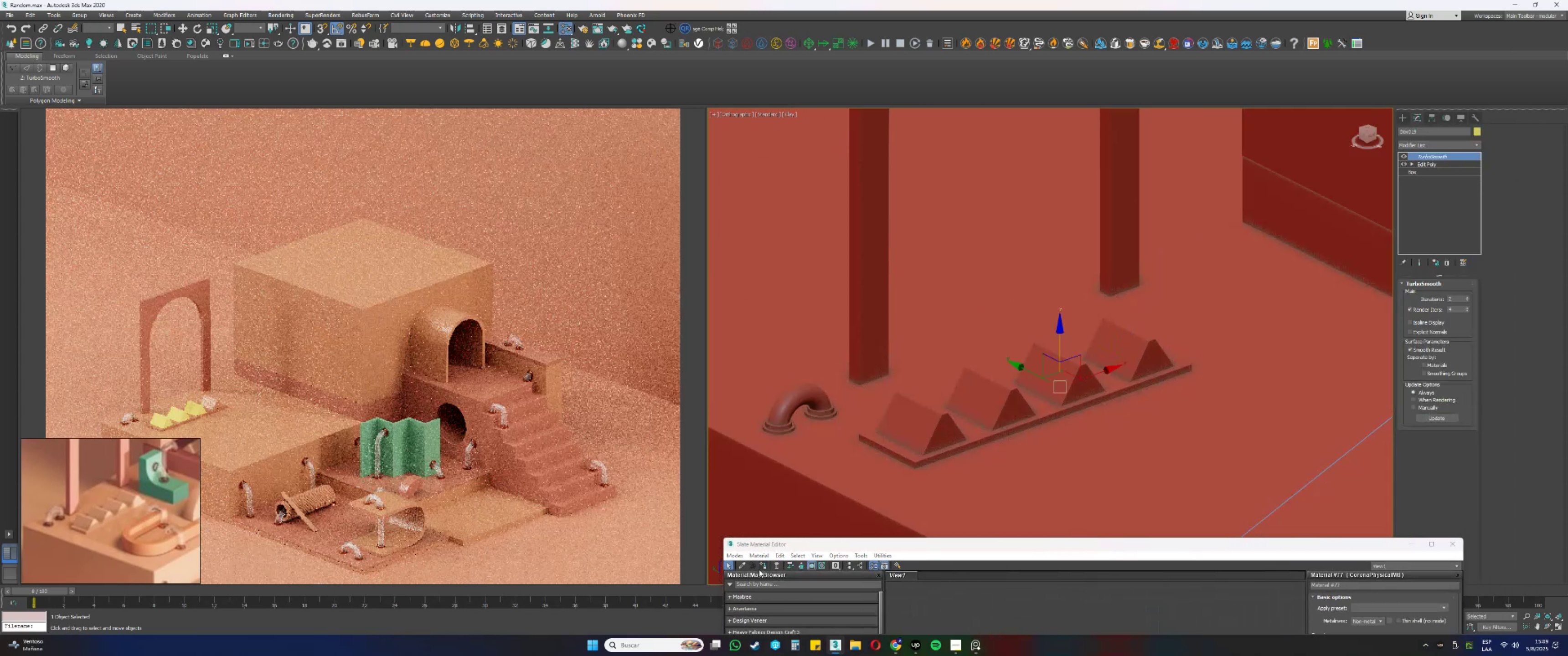 
left_click([765, 564])
 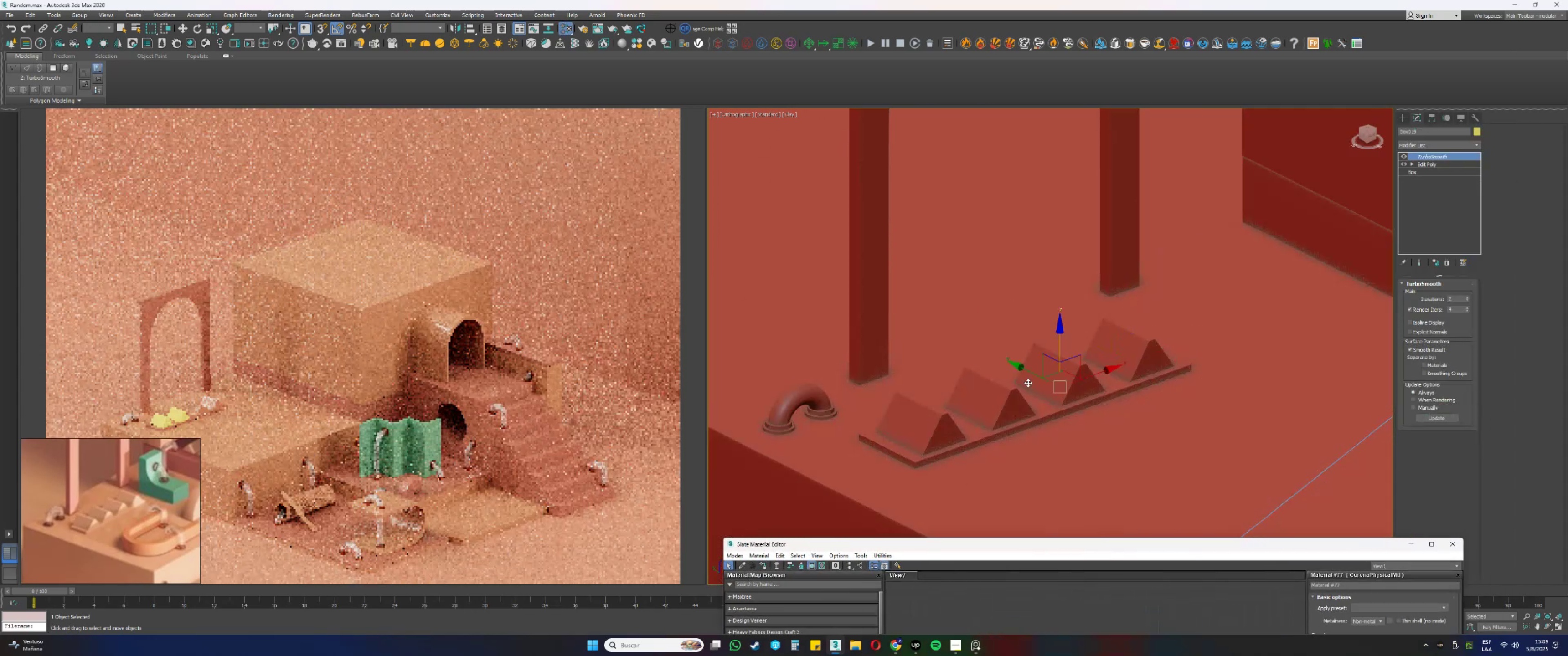 
left_click([1011, 400])
 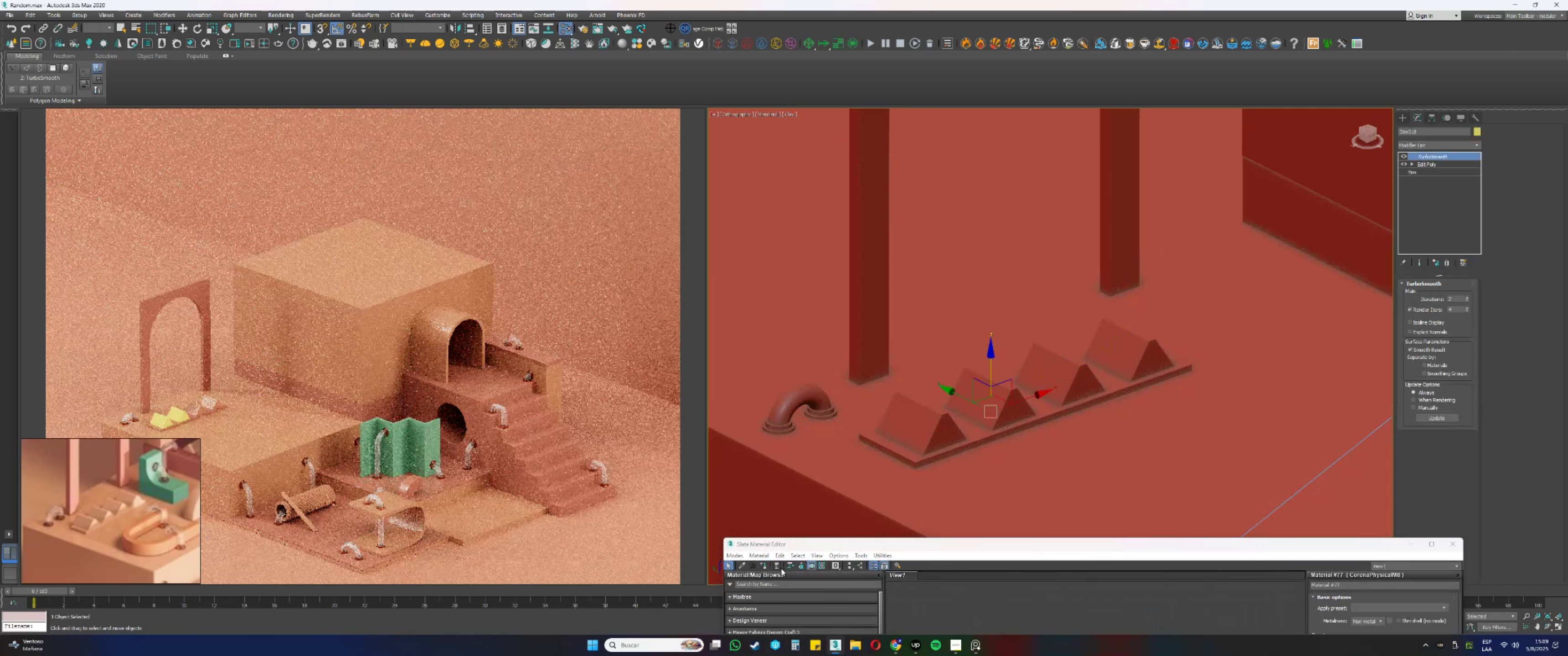 
left_click([765, 566])
 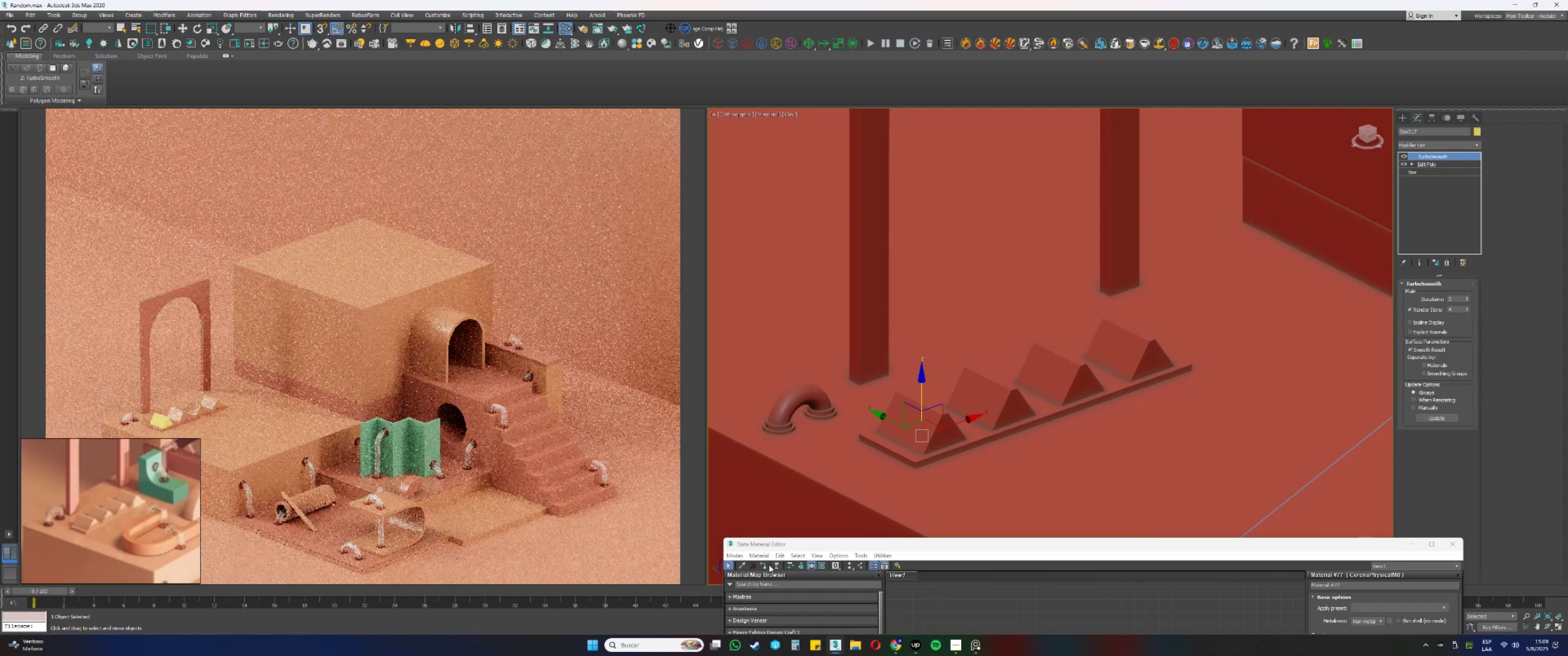 
left_click([765, 565])
 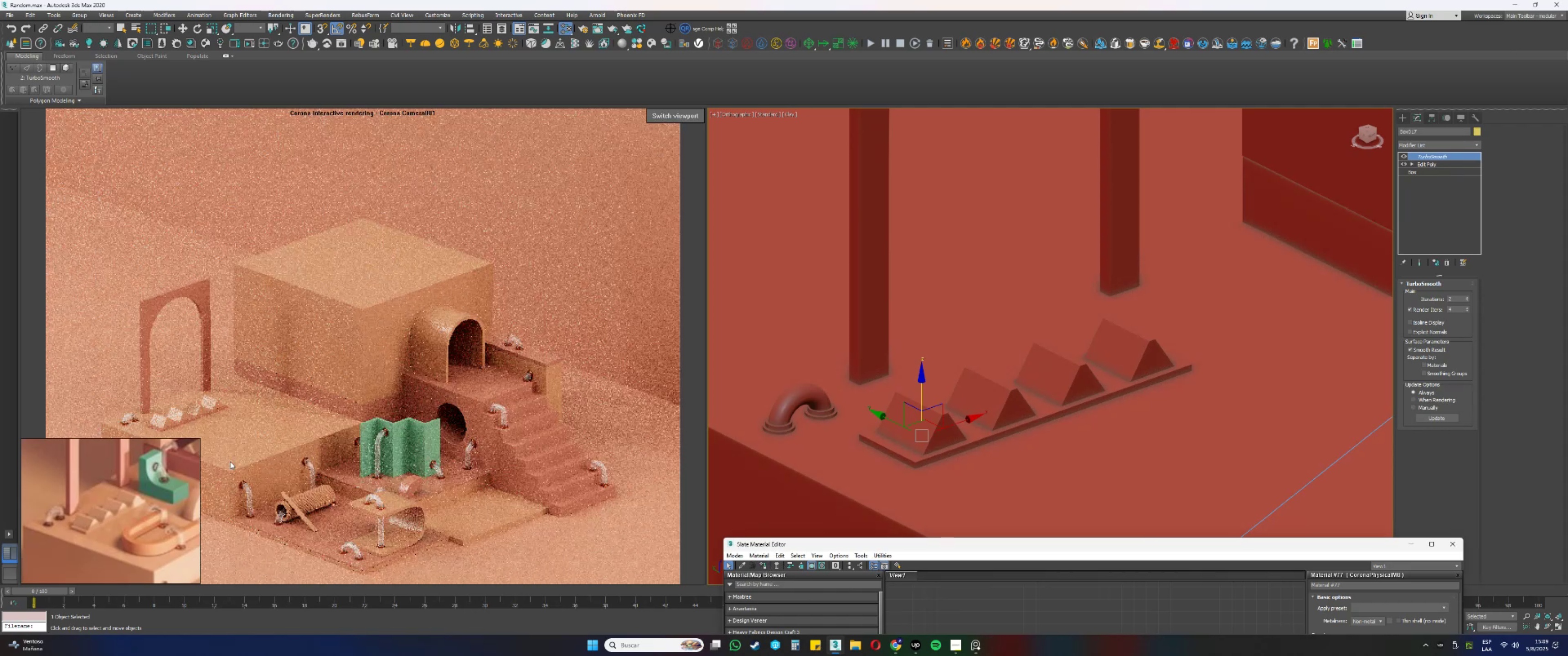 
scroll: coordinate [180, 417], scroll_direction: up, amount: 3.0
 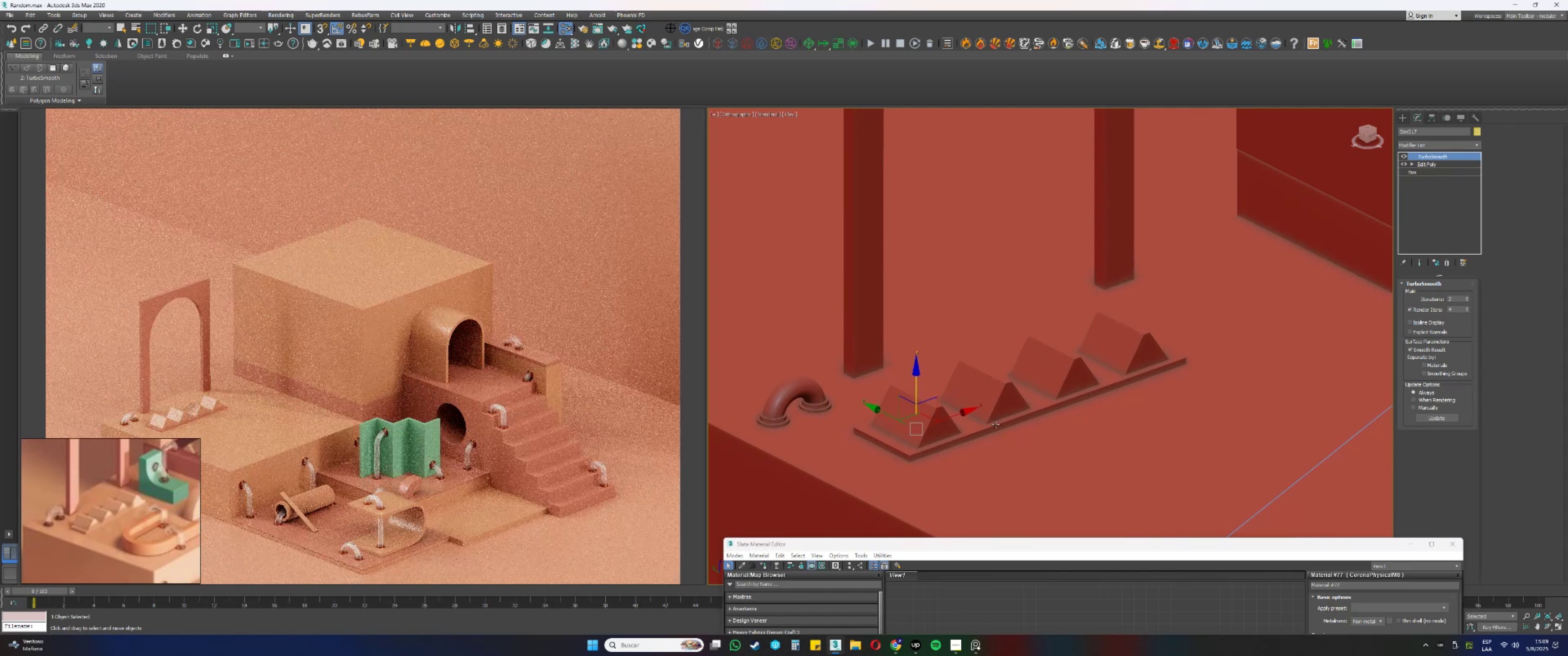 
left_click([978, 431])
 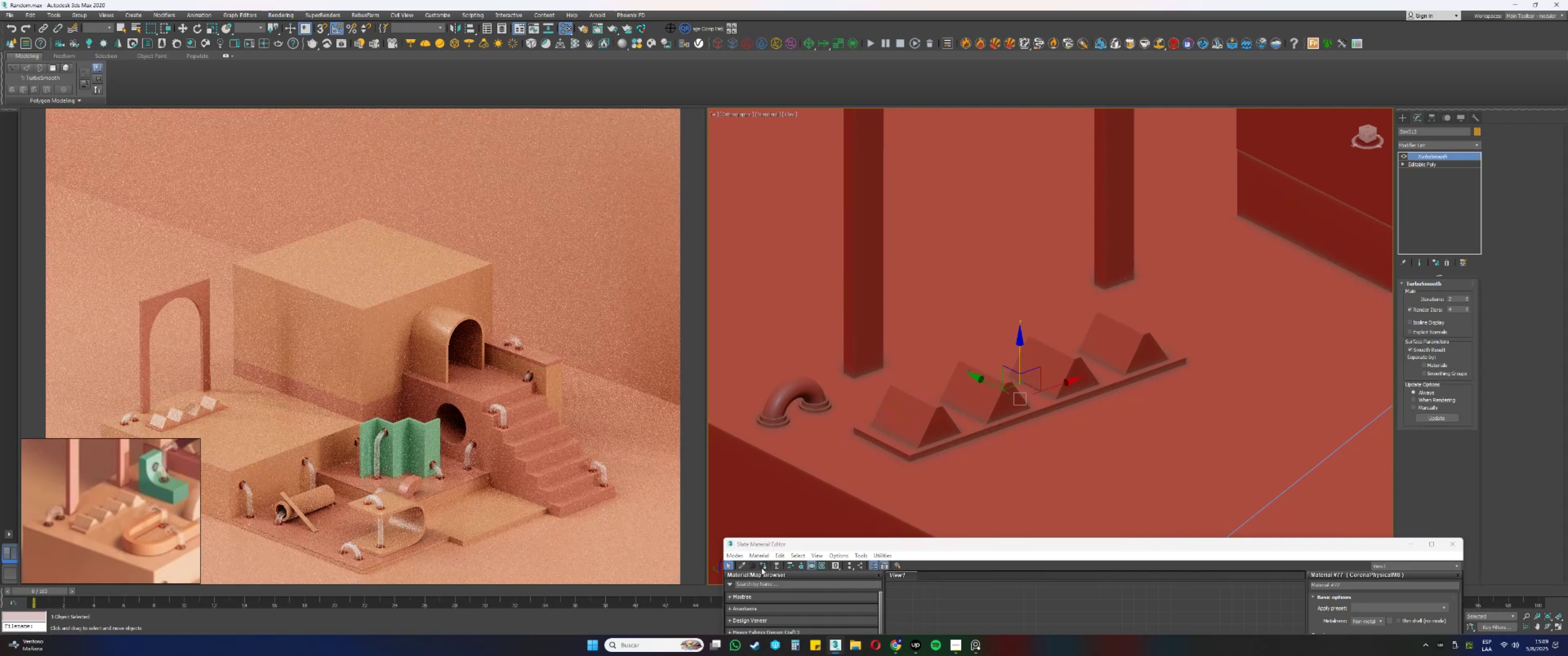 
left_click([763, 564])
 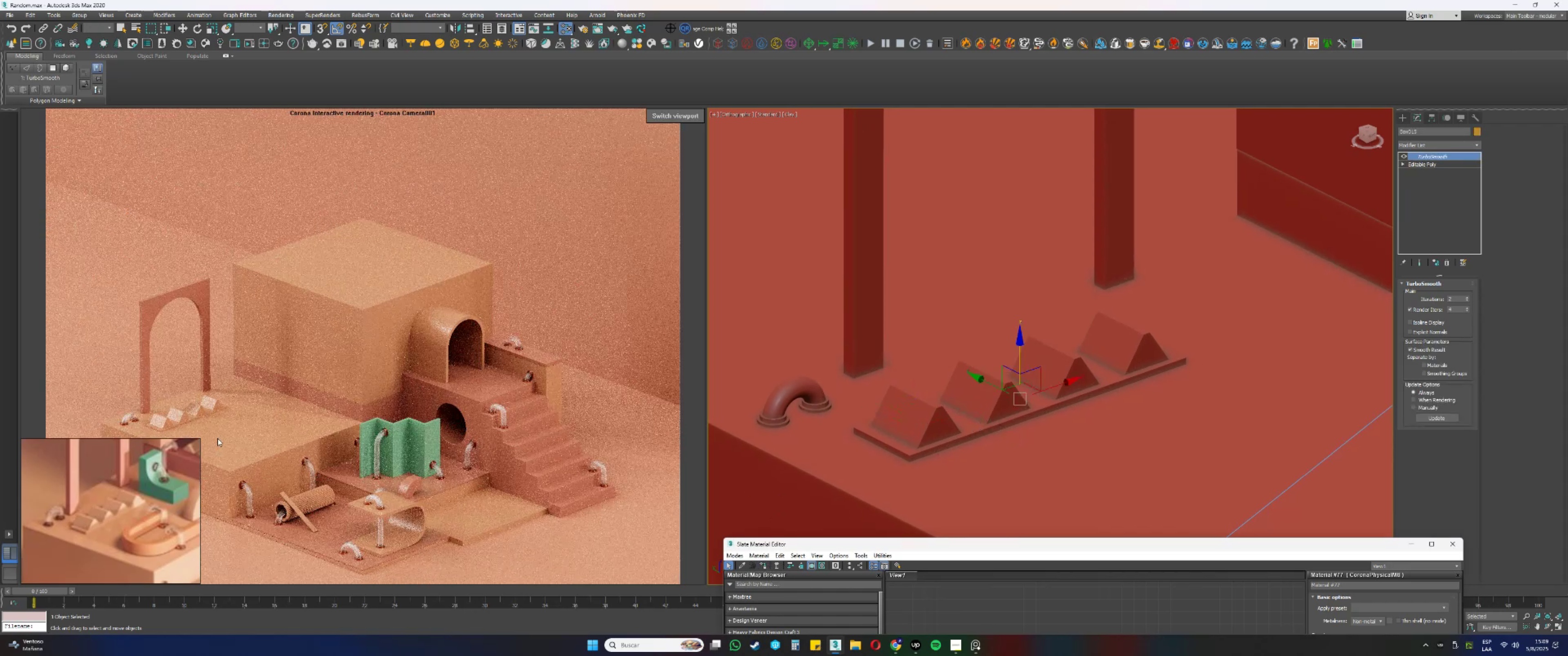 
wait(8.61)
 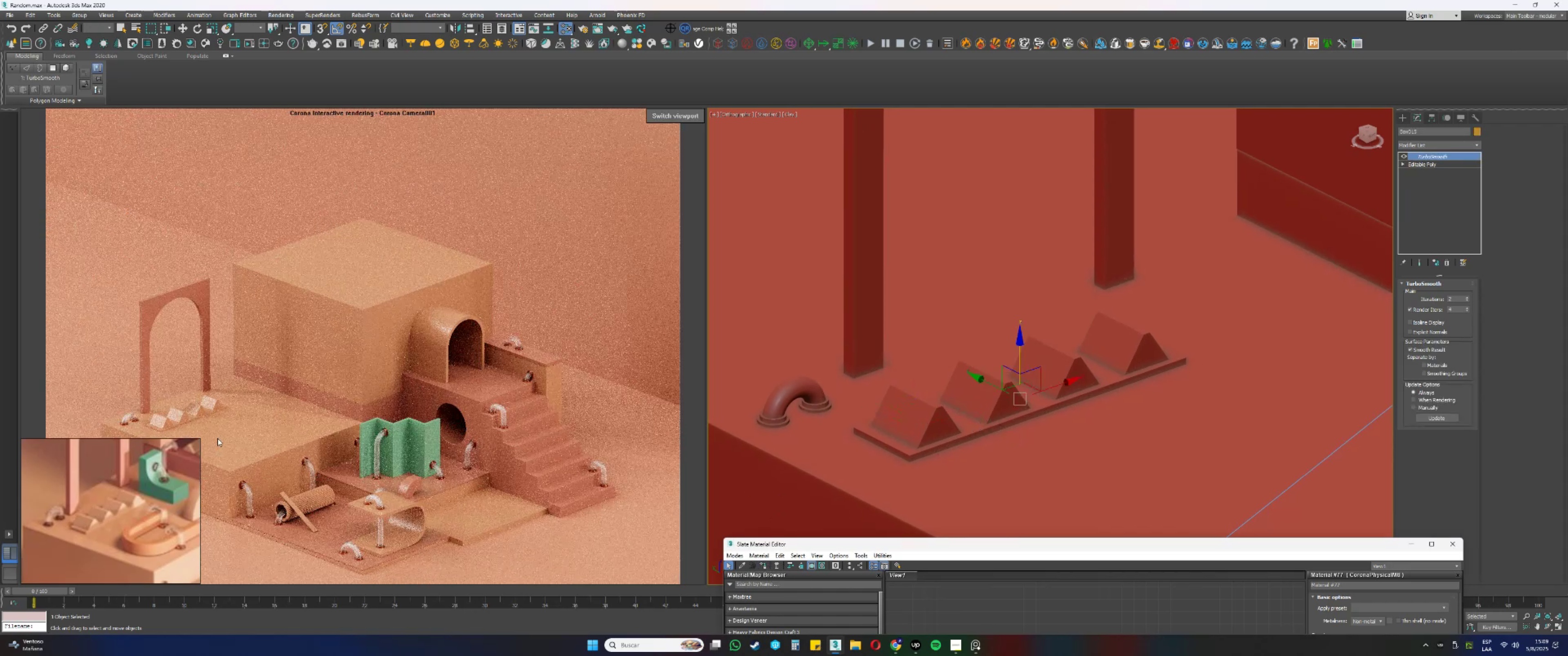 
scroll: coordinate [118, 515], scroll_direction: up, amount: 1.0
 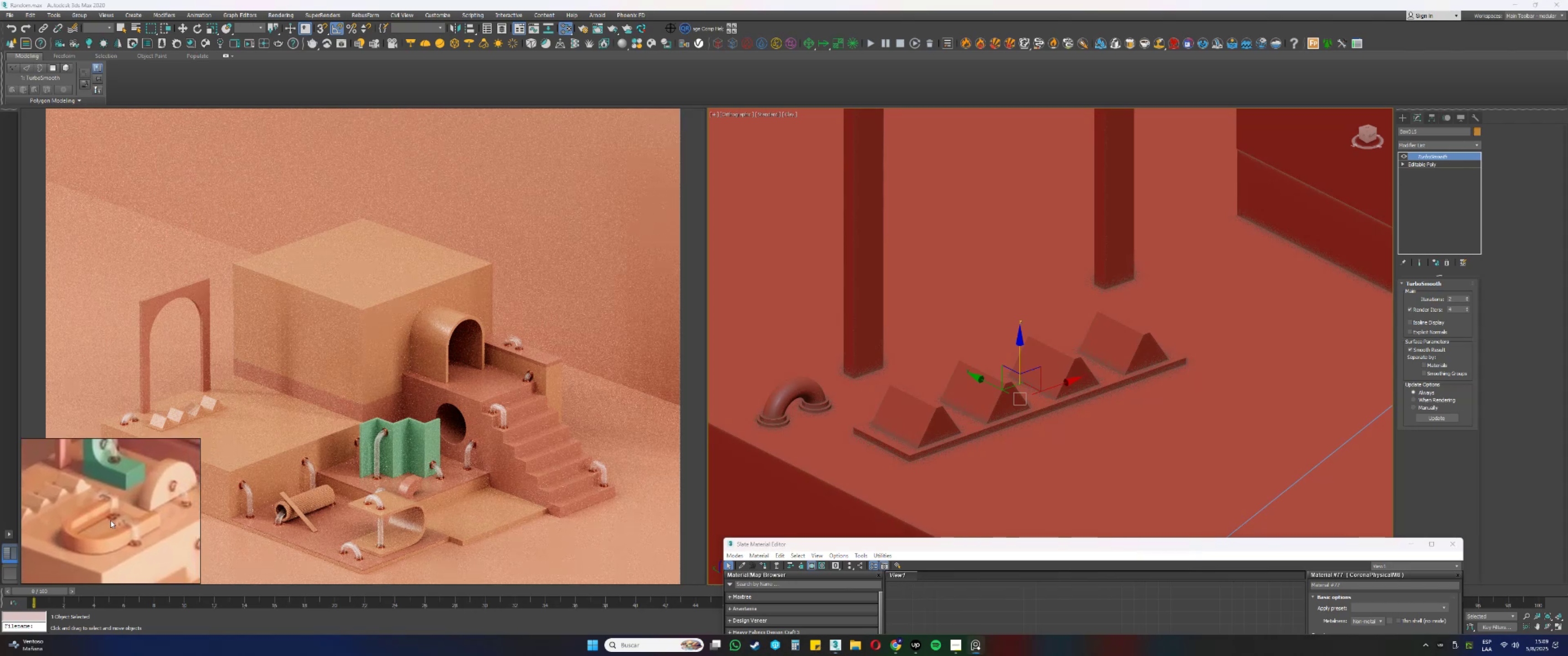 
scroll: coordinate [118, 518], scroll_direction: down, amount: 2.0
 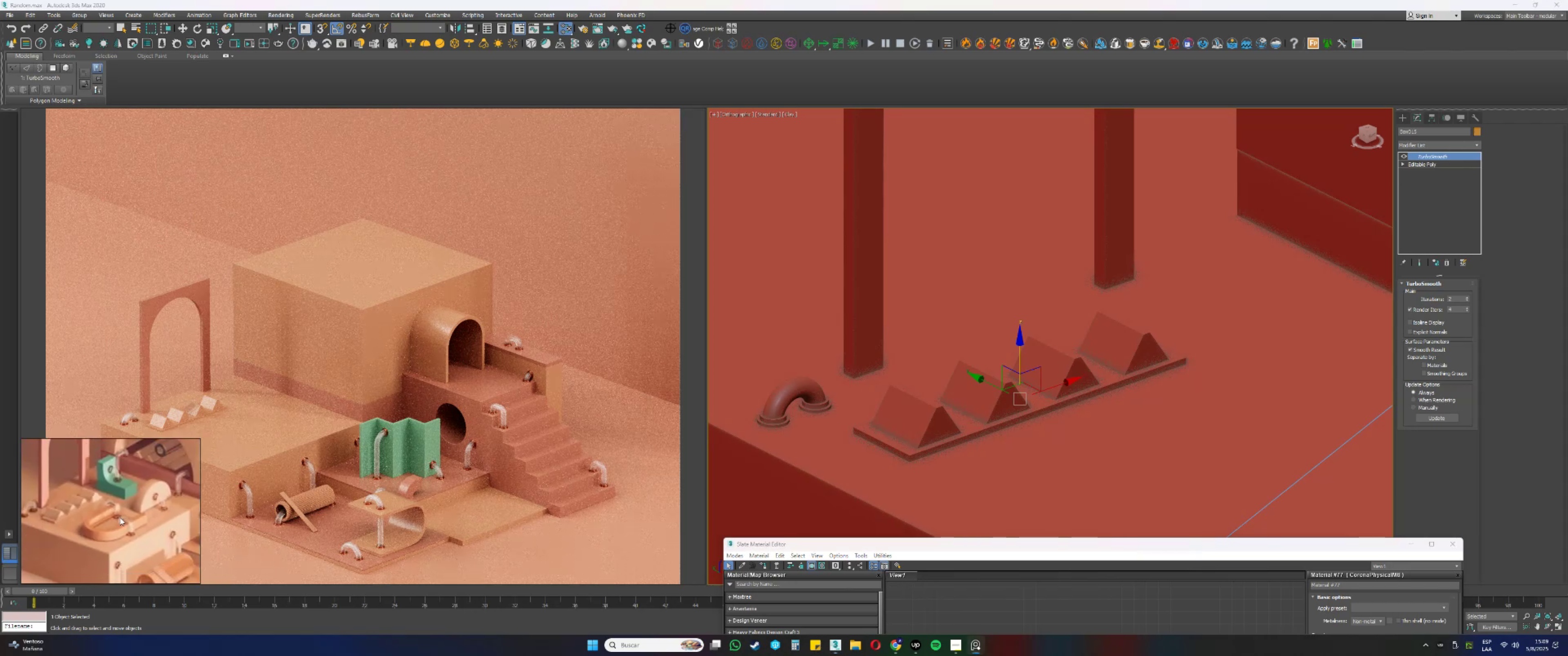 
scroll: coordinate [126, 523], scroll_direction: up, amount: 1.0
 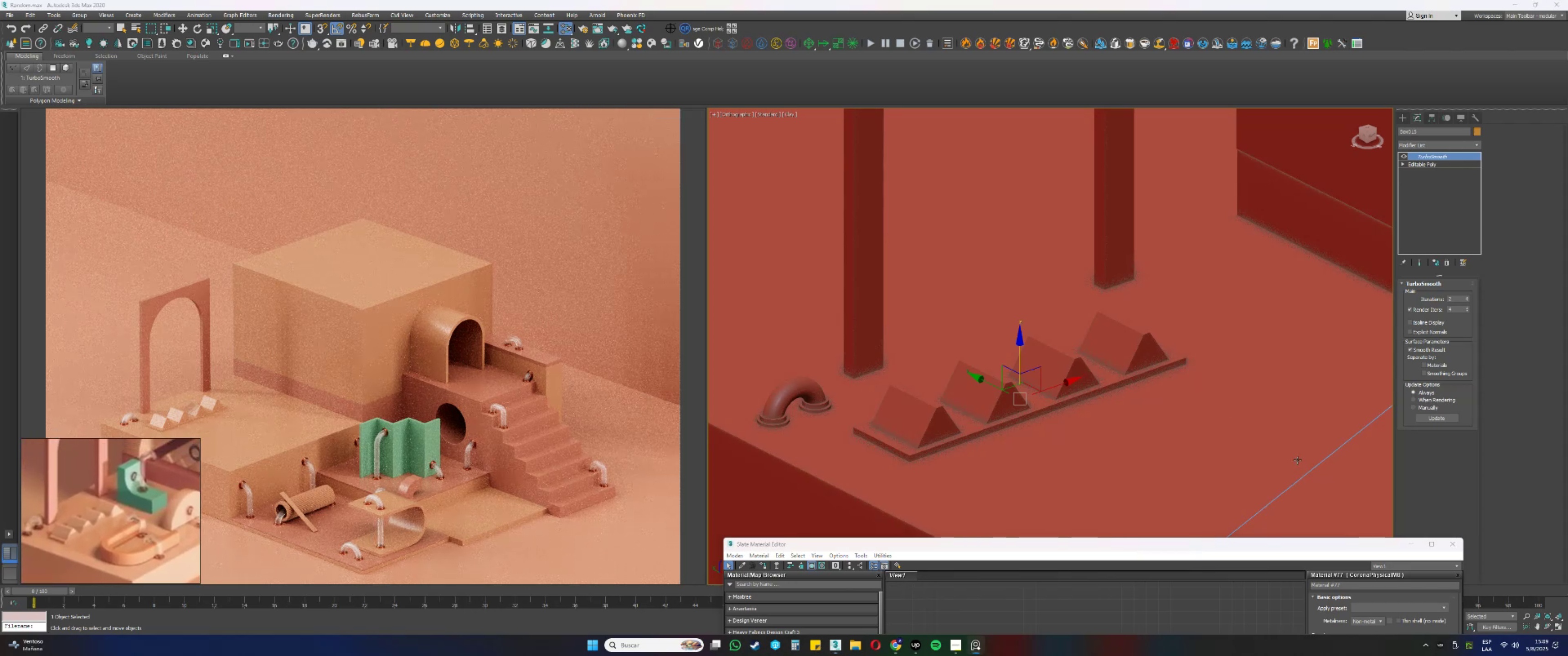 
left_click([1412, 544])
 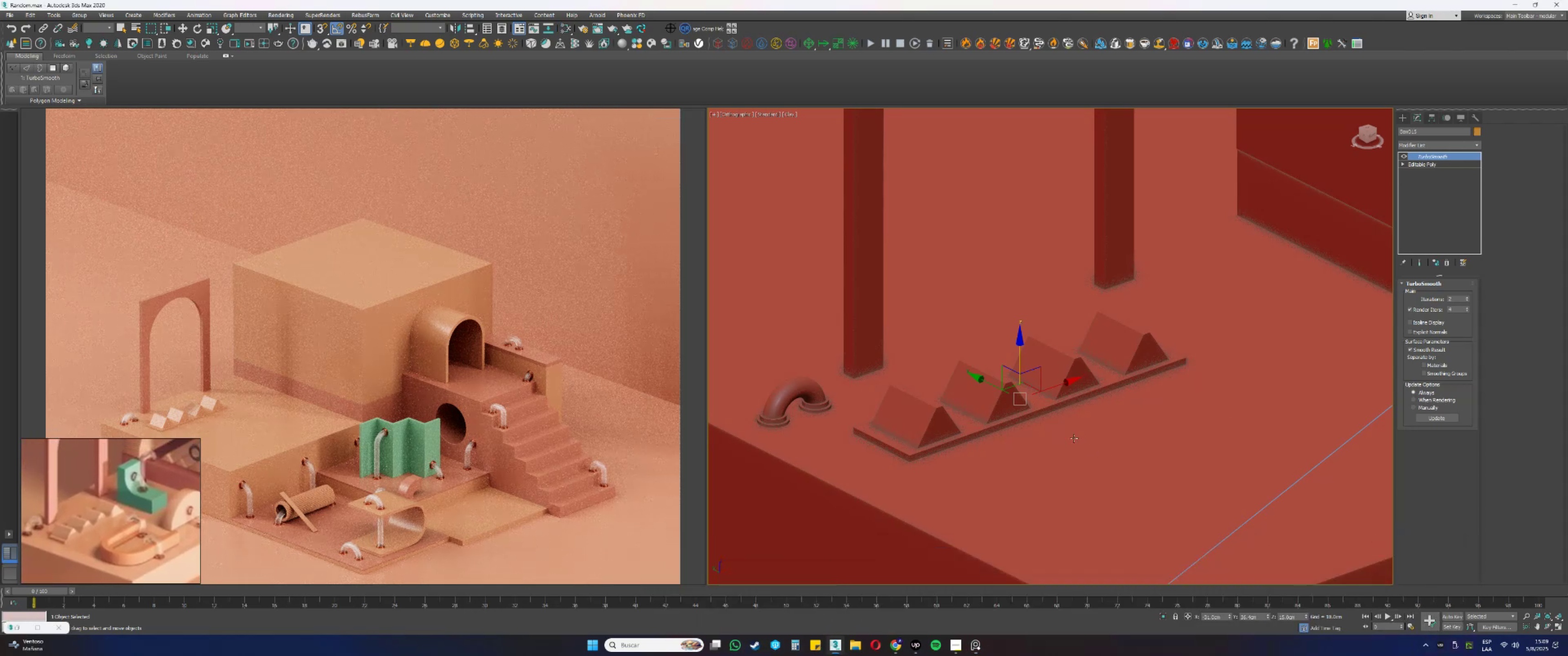 
scroll: coordinate [1030, 390], scroll_direction: down, amount: 2.0
 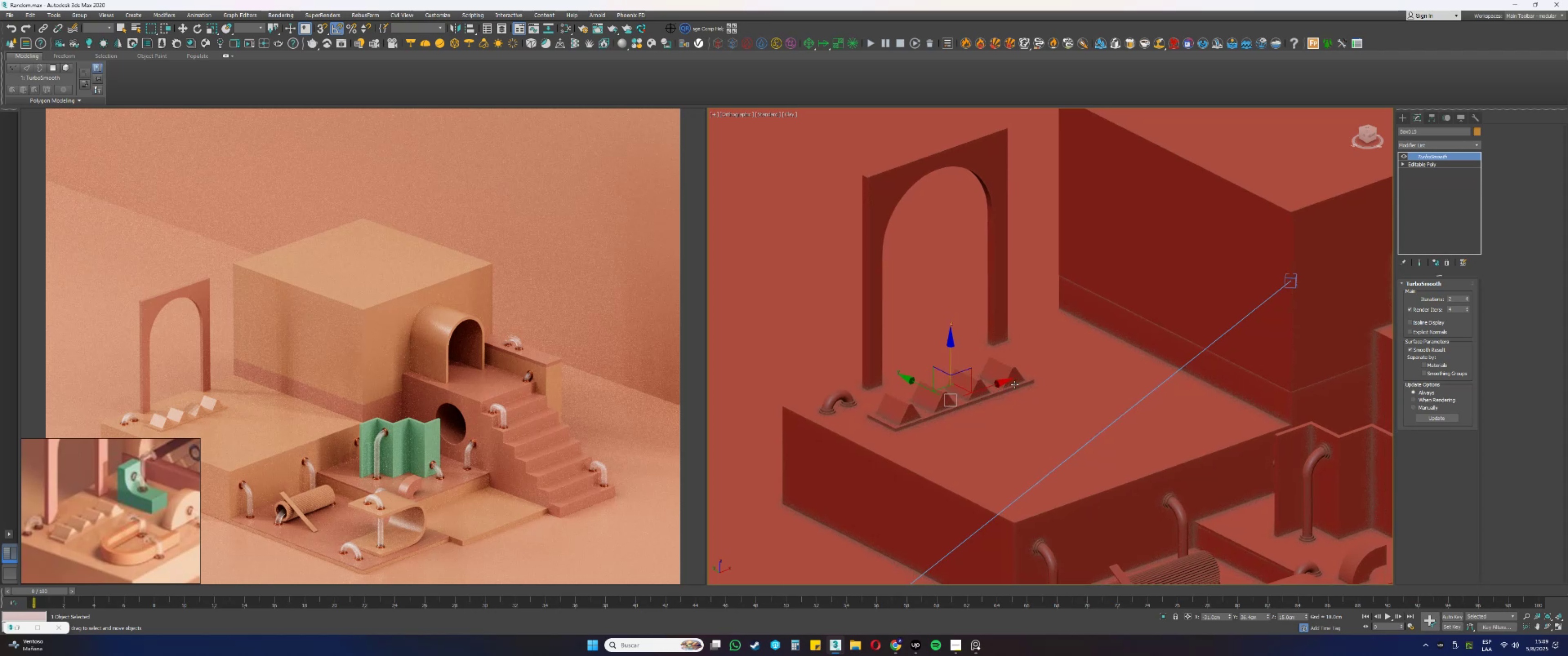 
mouse_move([1012, 391])
 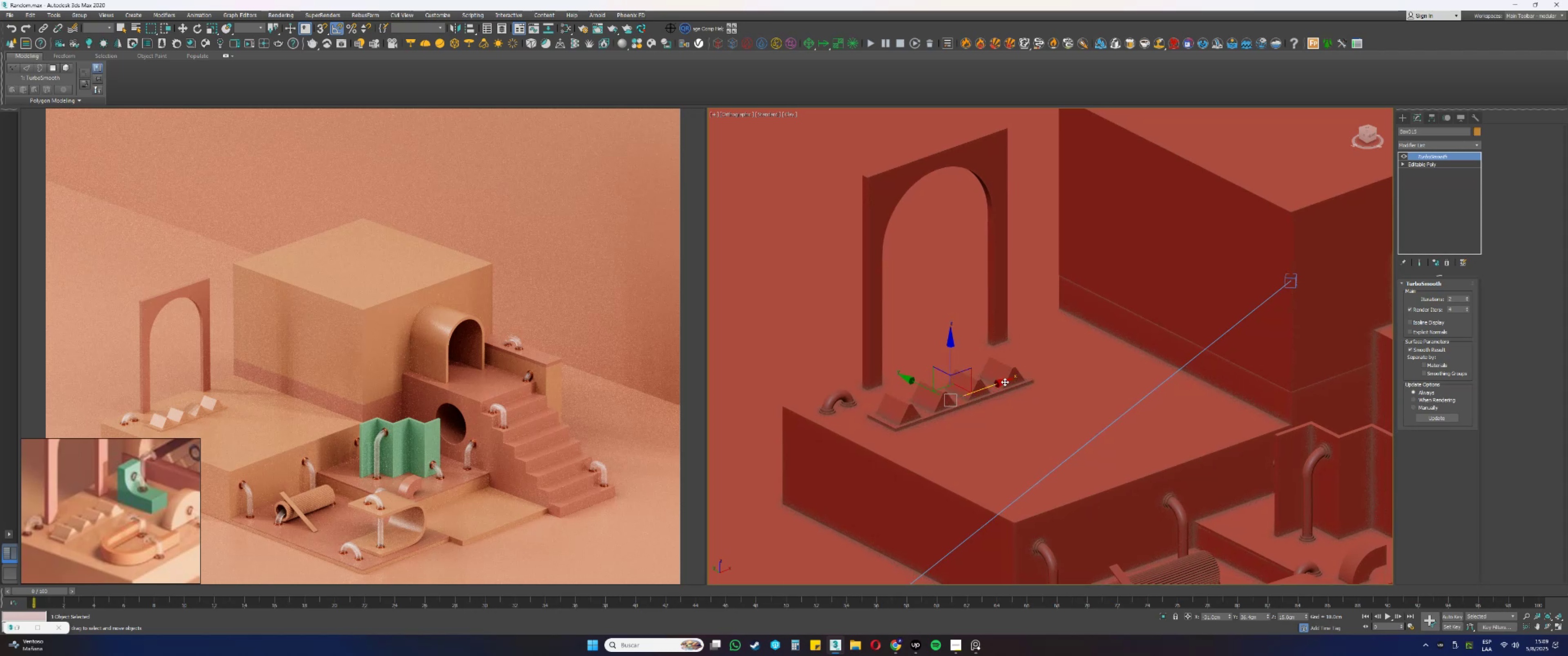 
type(tz)
 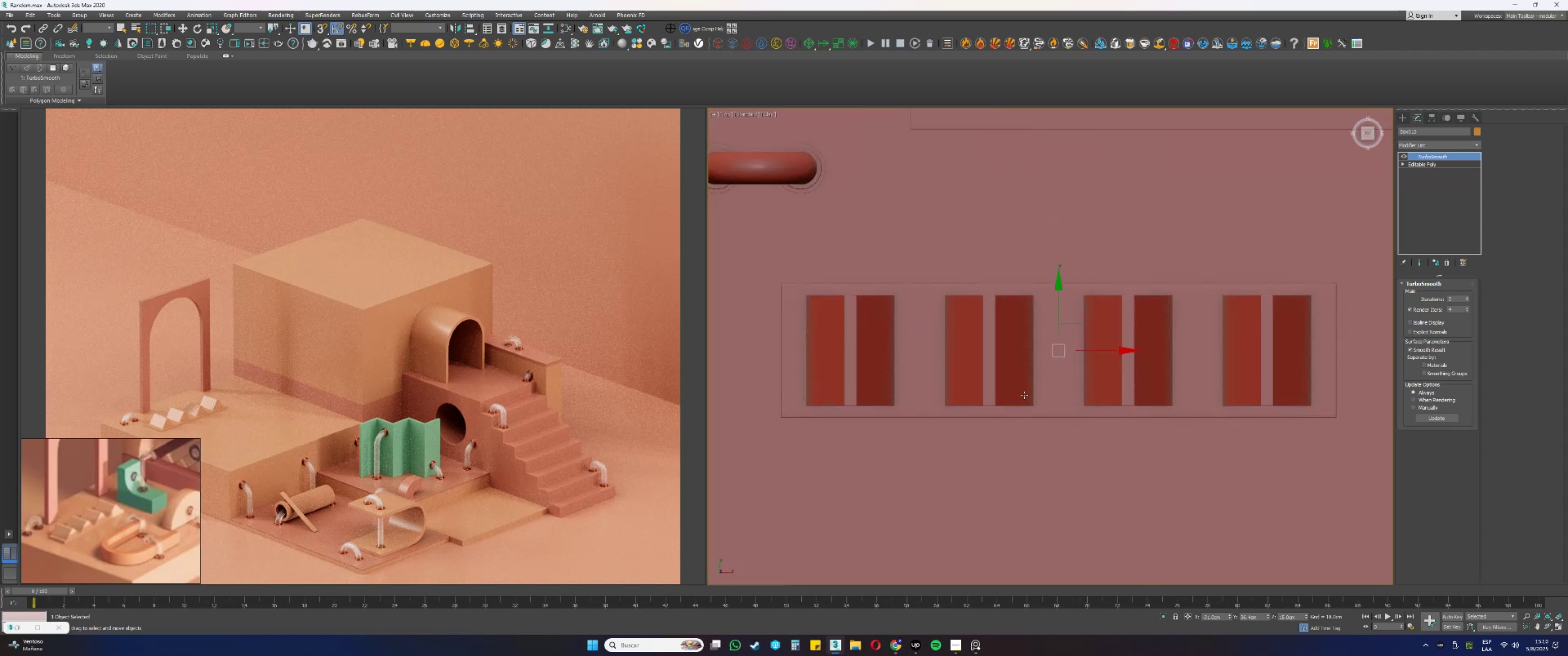 
mouse_move([1037, 404])
 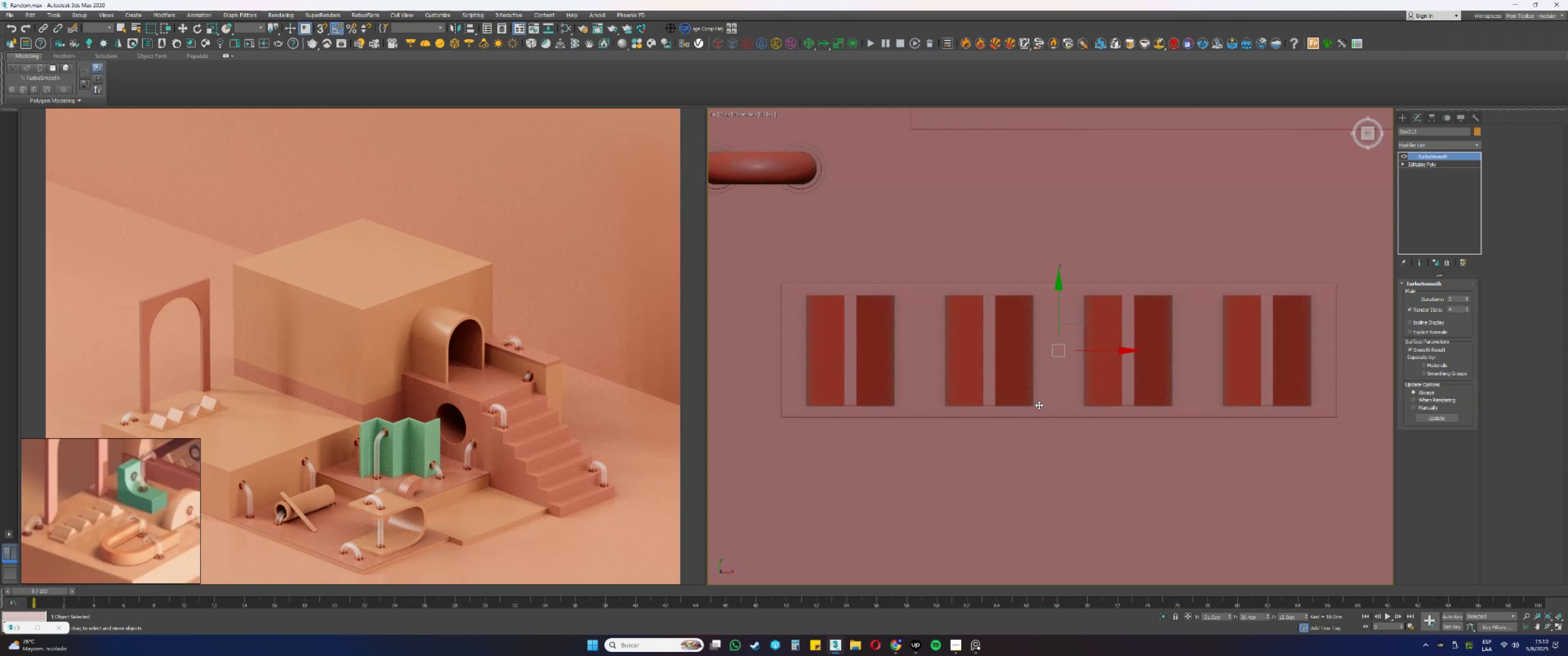 
wait(25.31)
 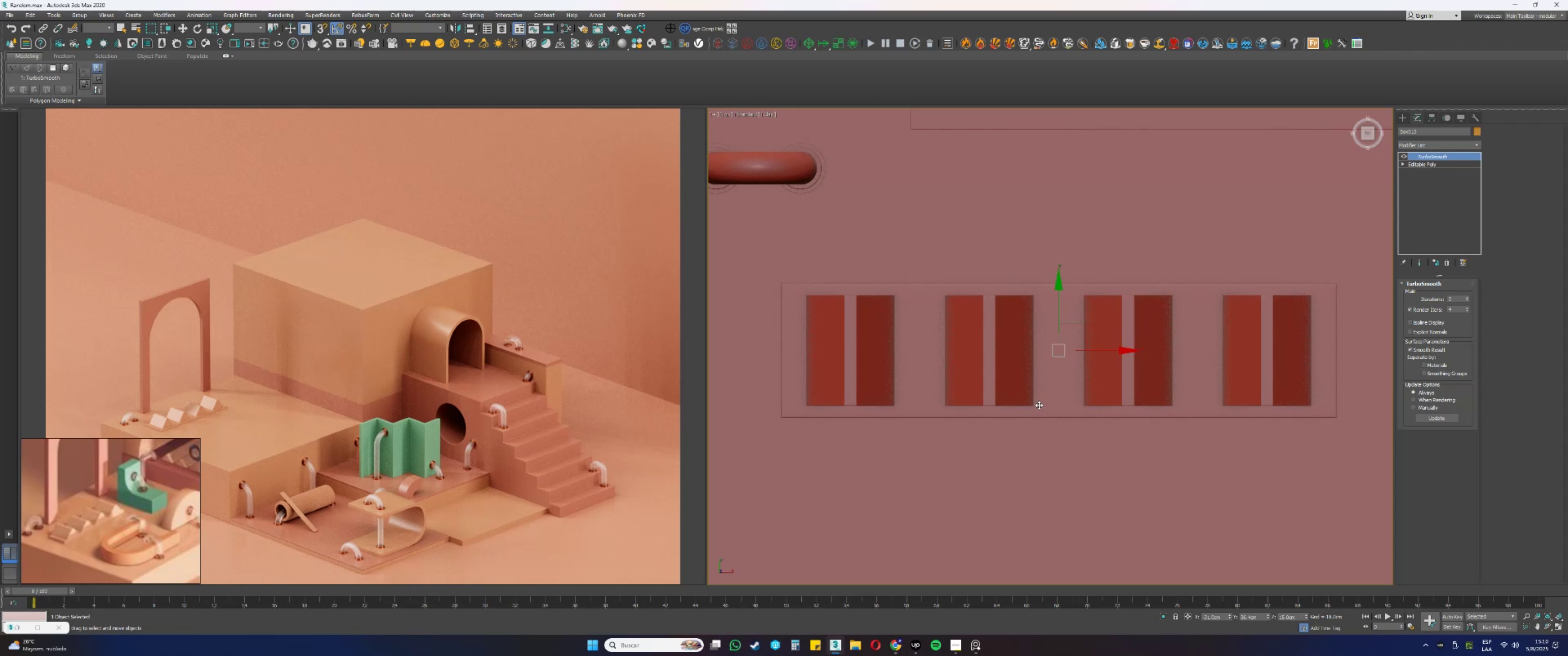 
hold_key(key=AltLeft, duration=0.44)
 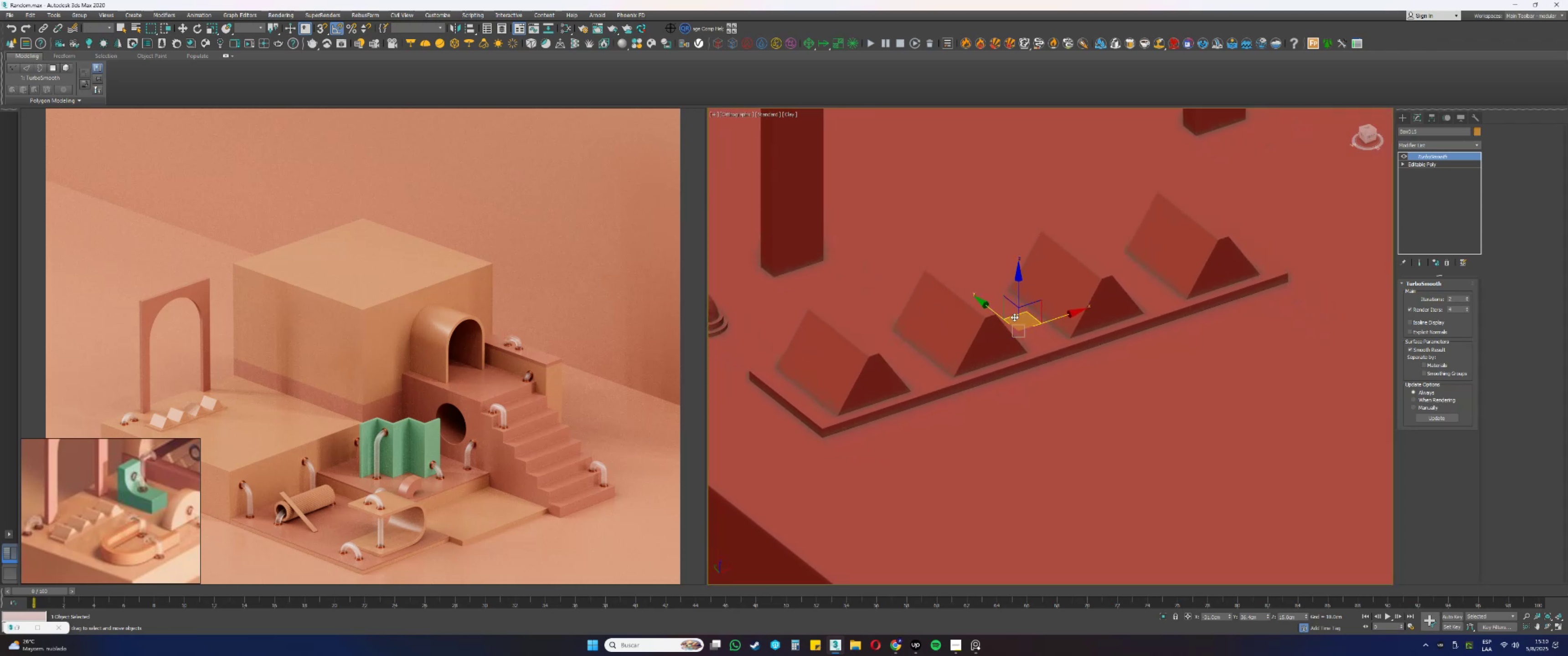 
scroll: coordinate [1028, 330], scroll_direction: down, amount: 2.0
 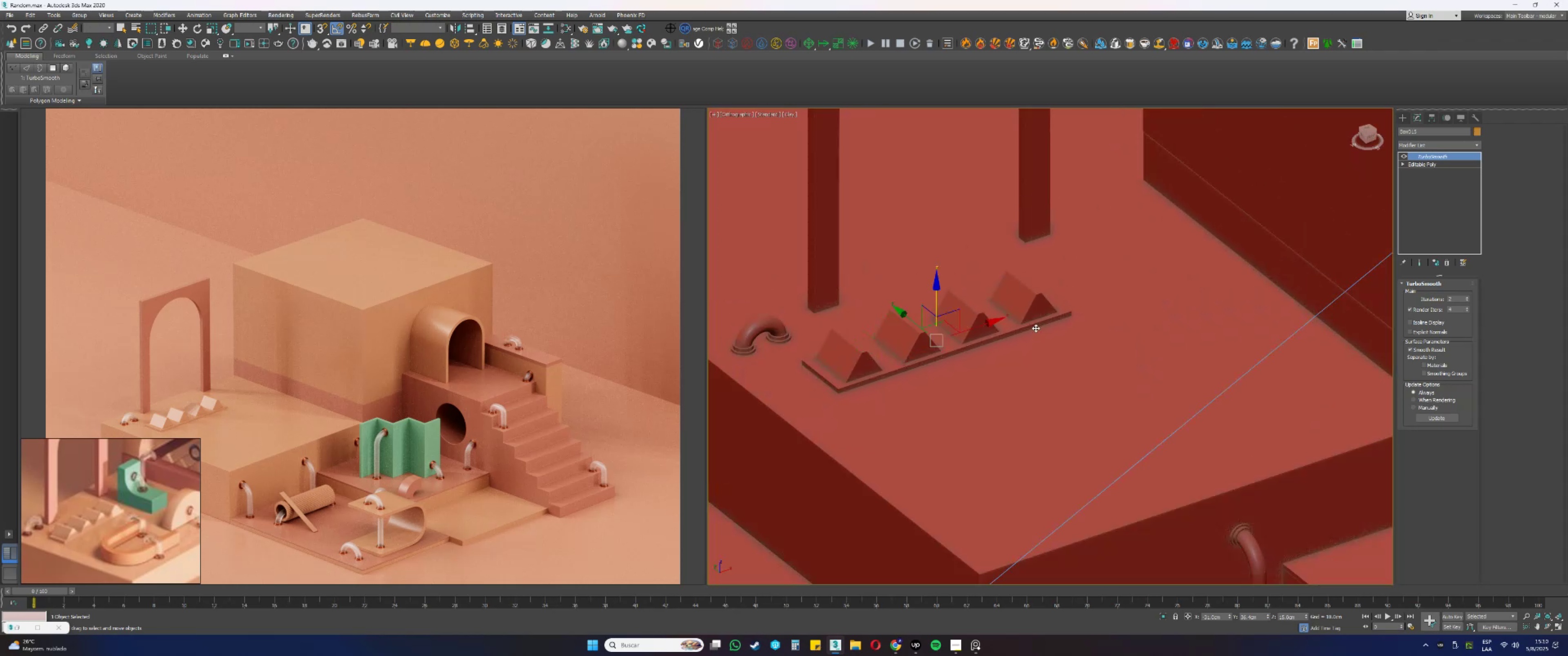 
key(F4)
 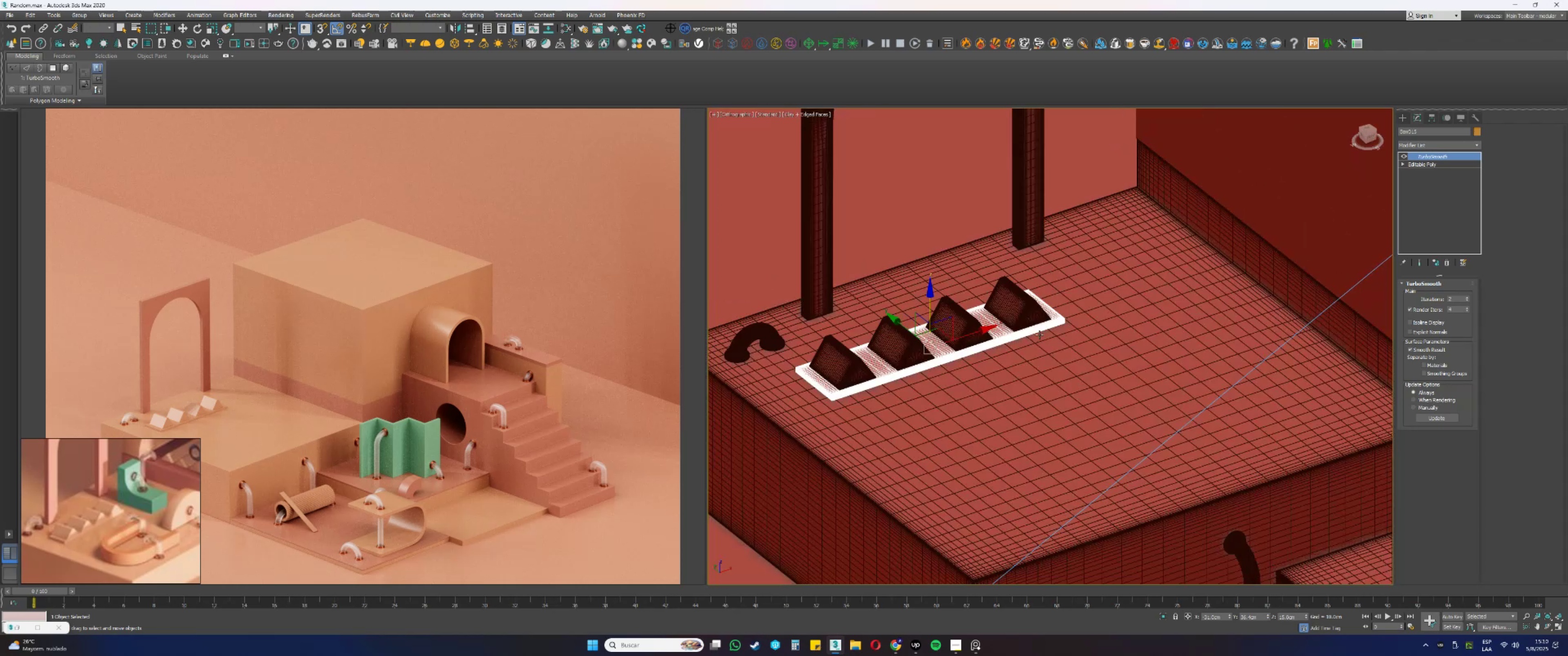 
scroll: coordinate [1098, 286], scroll_direction: up, amount: 1.0
 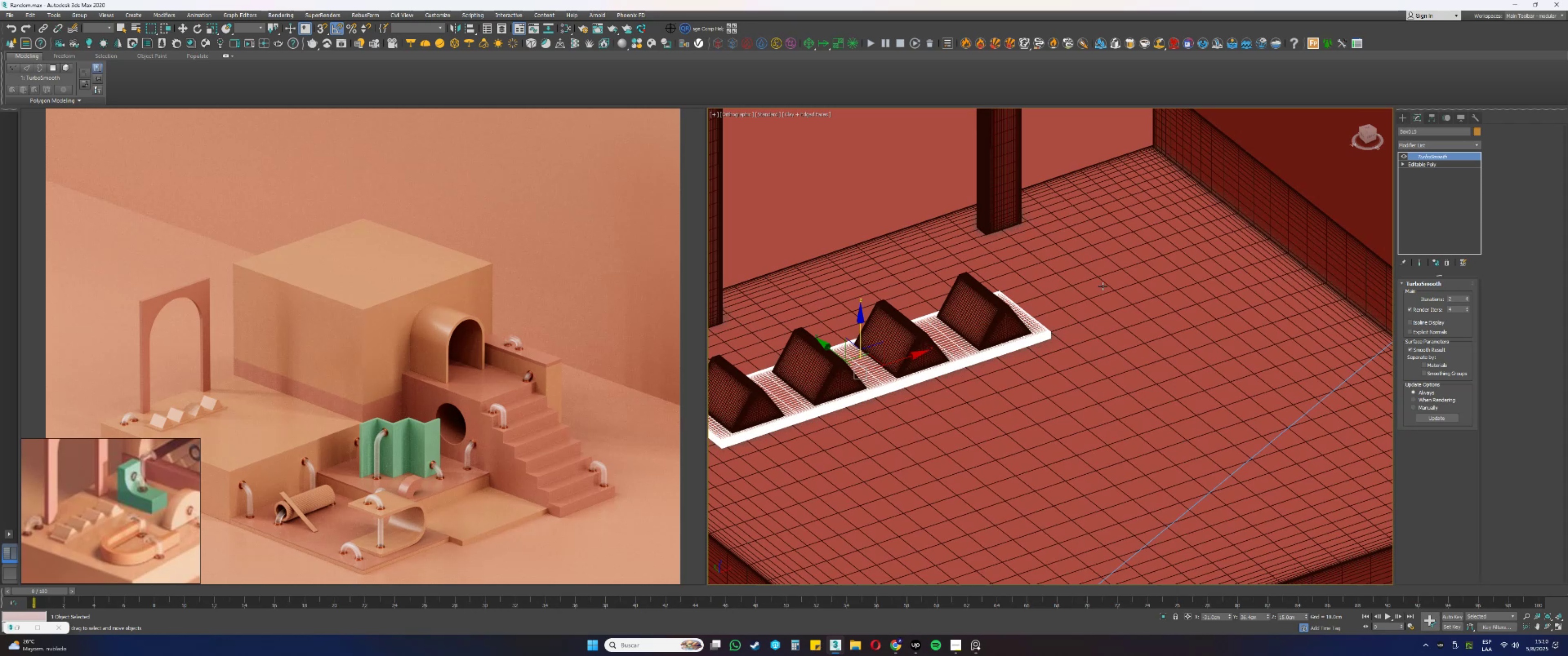 
left_click([1110, 287])
 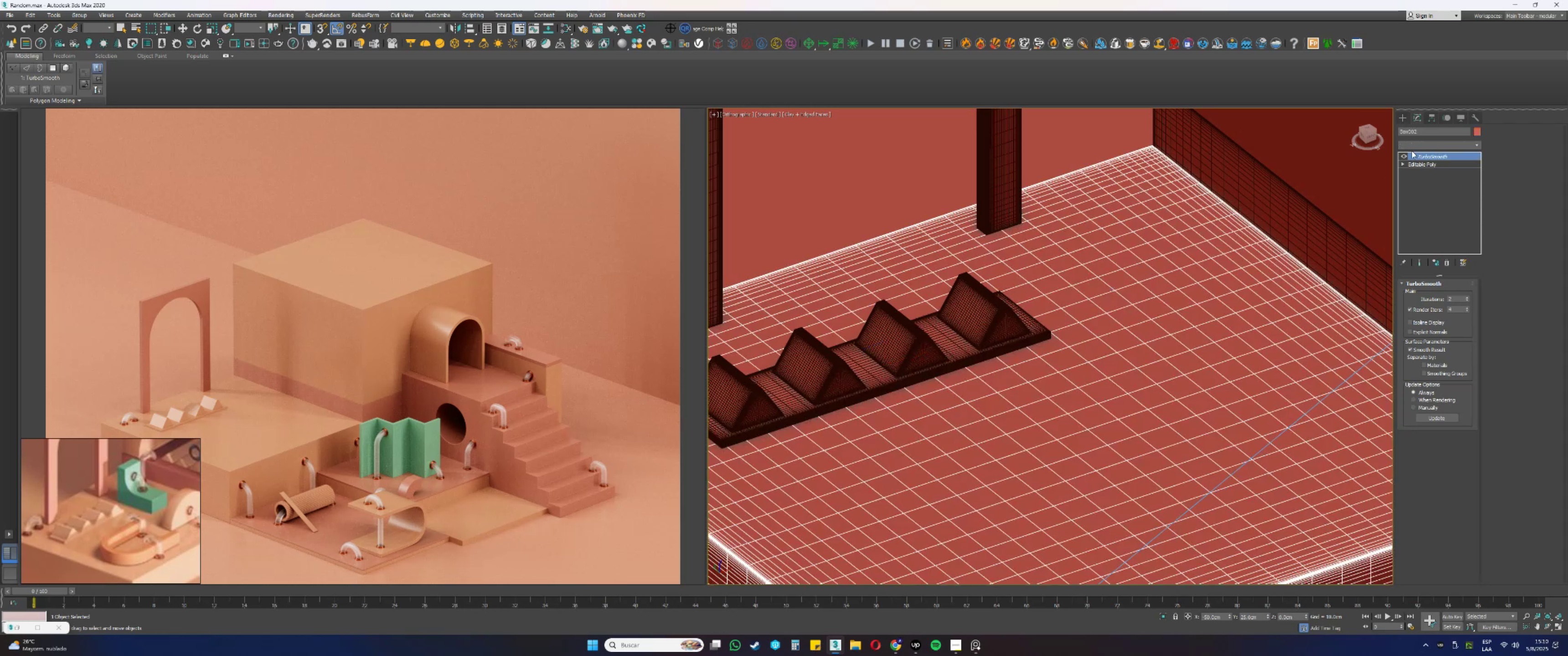 
left_click([1402, 156])
 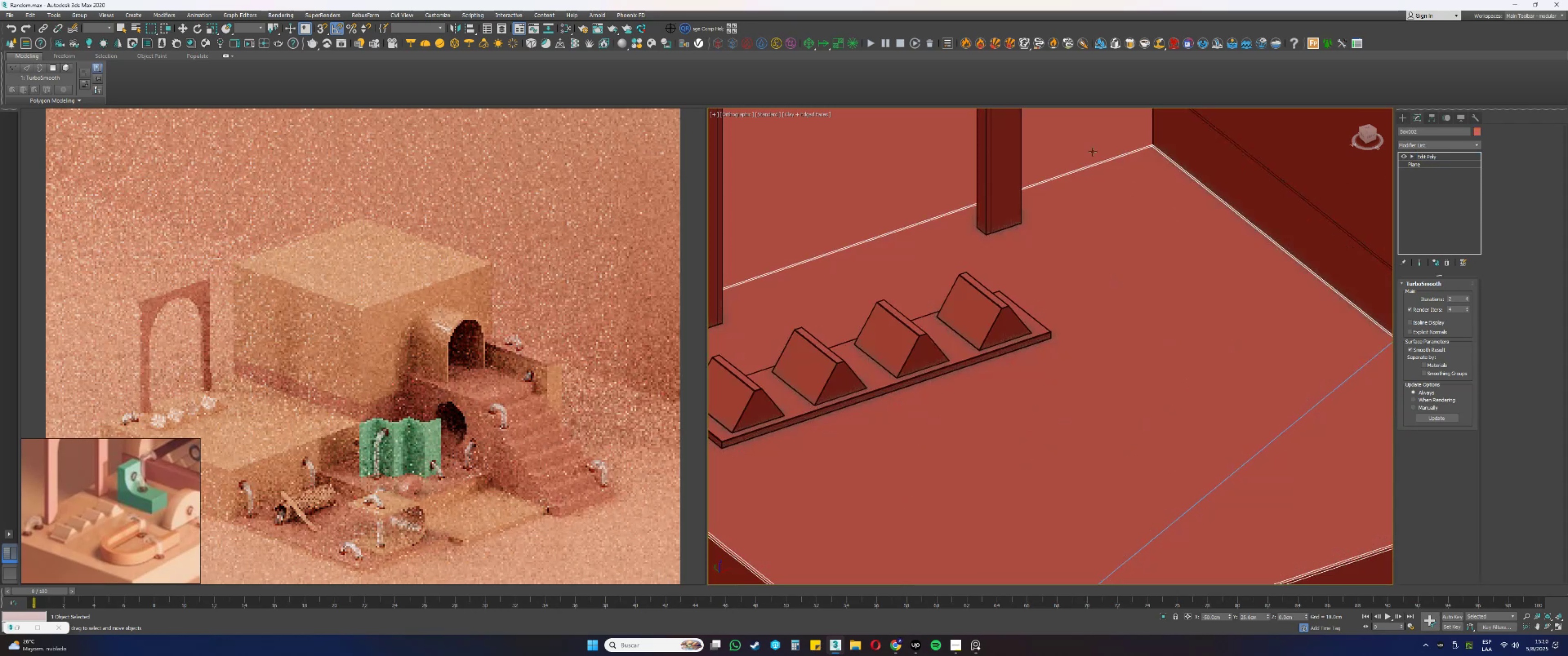 
key(F3)
 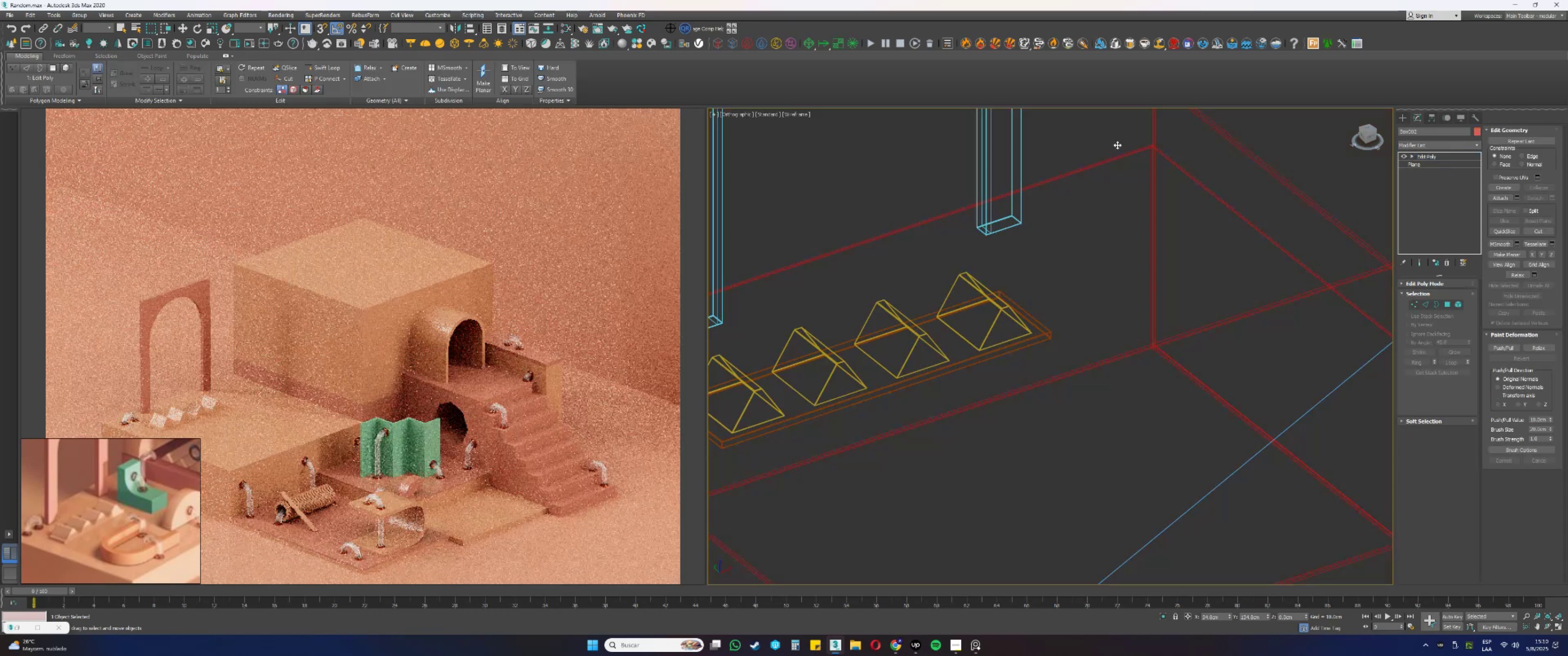 
left_click([1100, 146])
 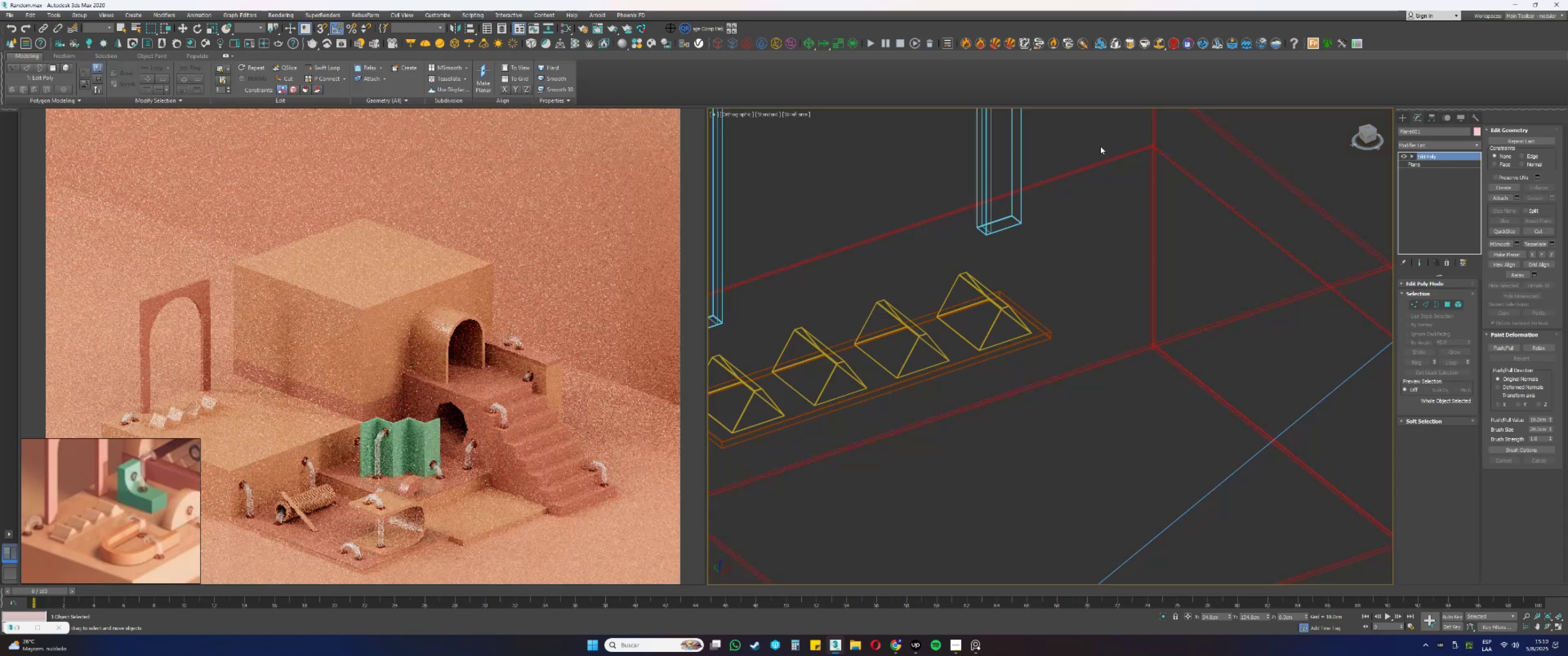 
key(F3)
 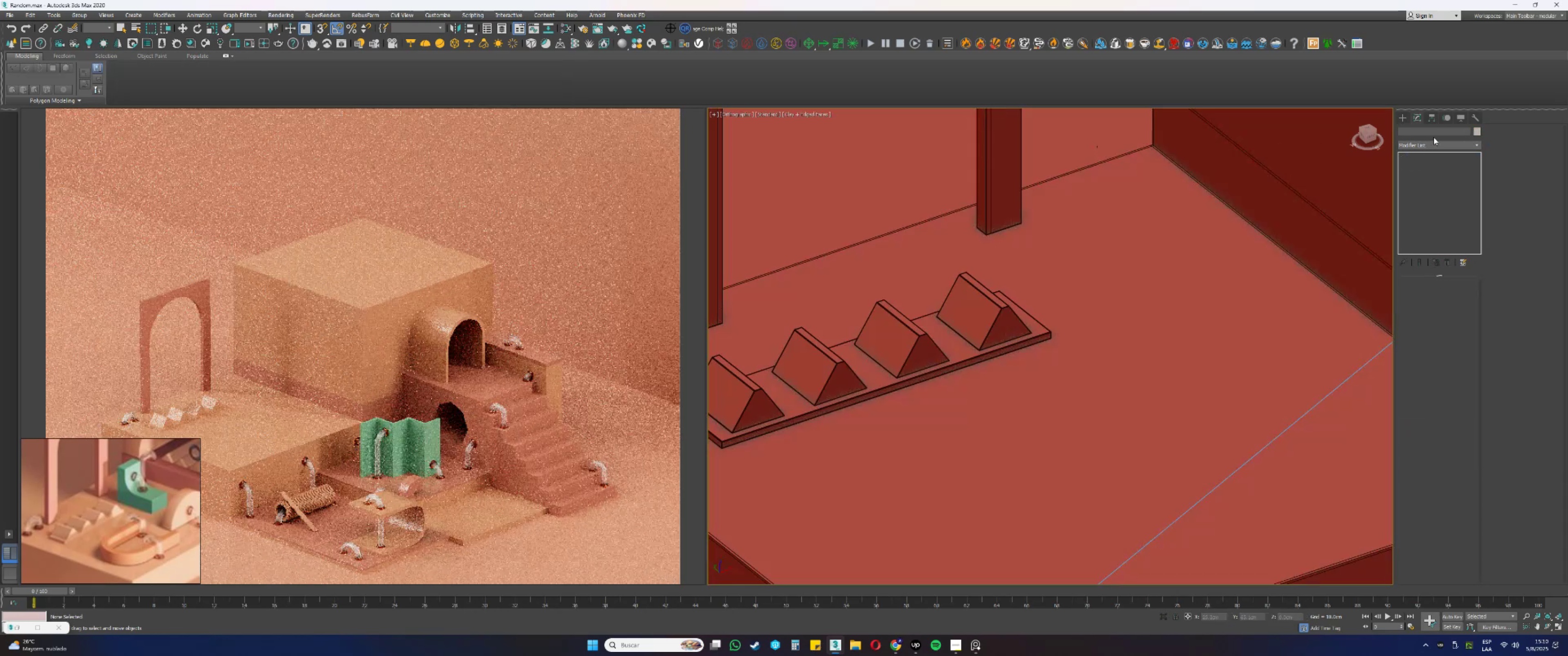 
left_click([1403, 118])
 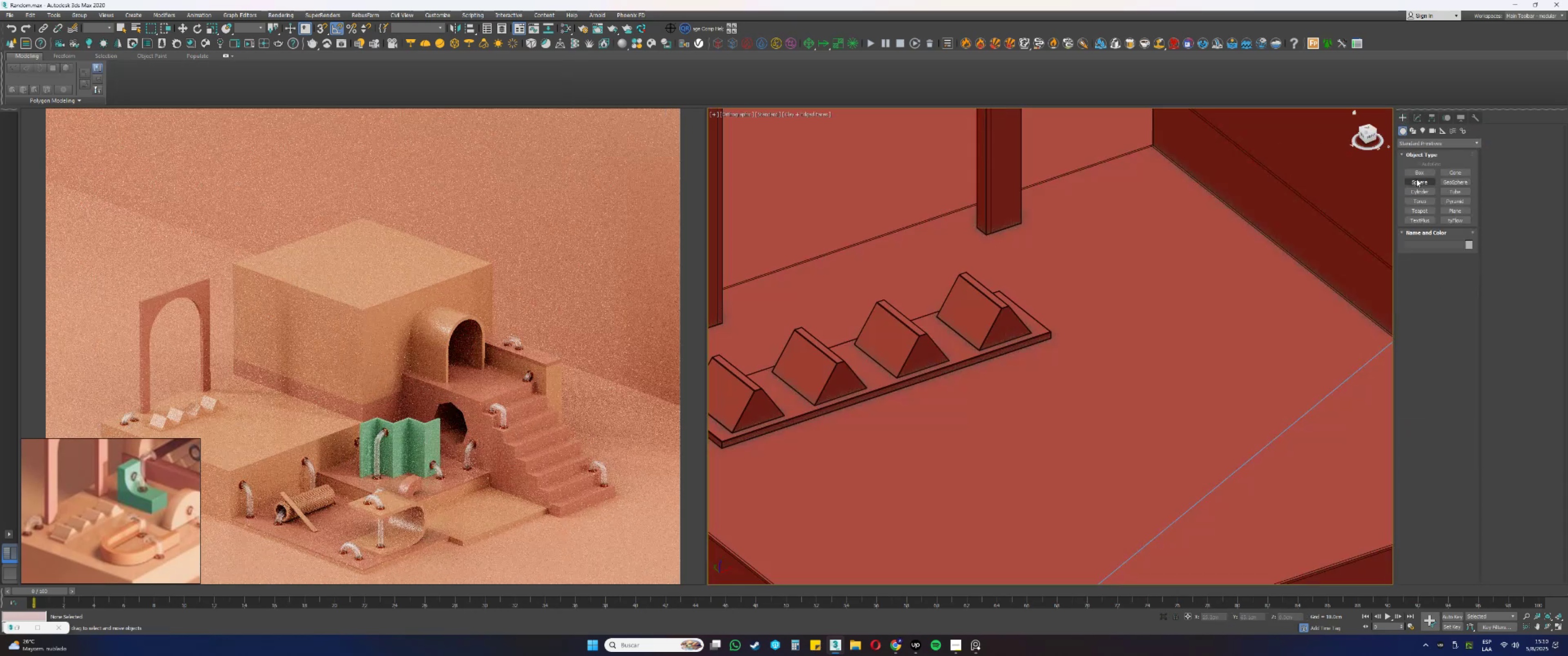 
left_click([1418, 172])
 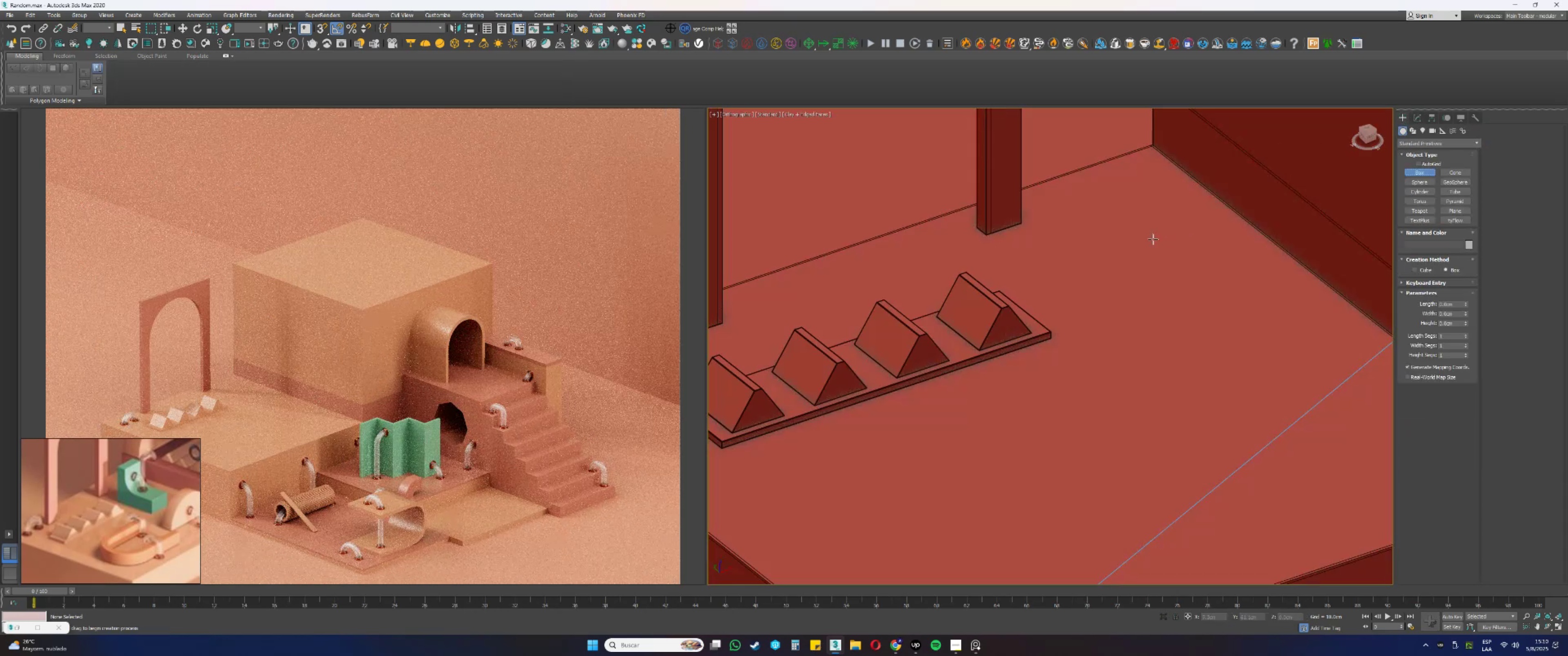 
scroll: coordinate [1016, 366], scroll_direction: none, amount: 0.0
 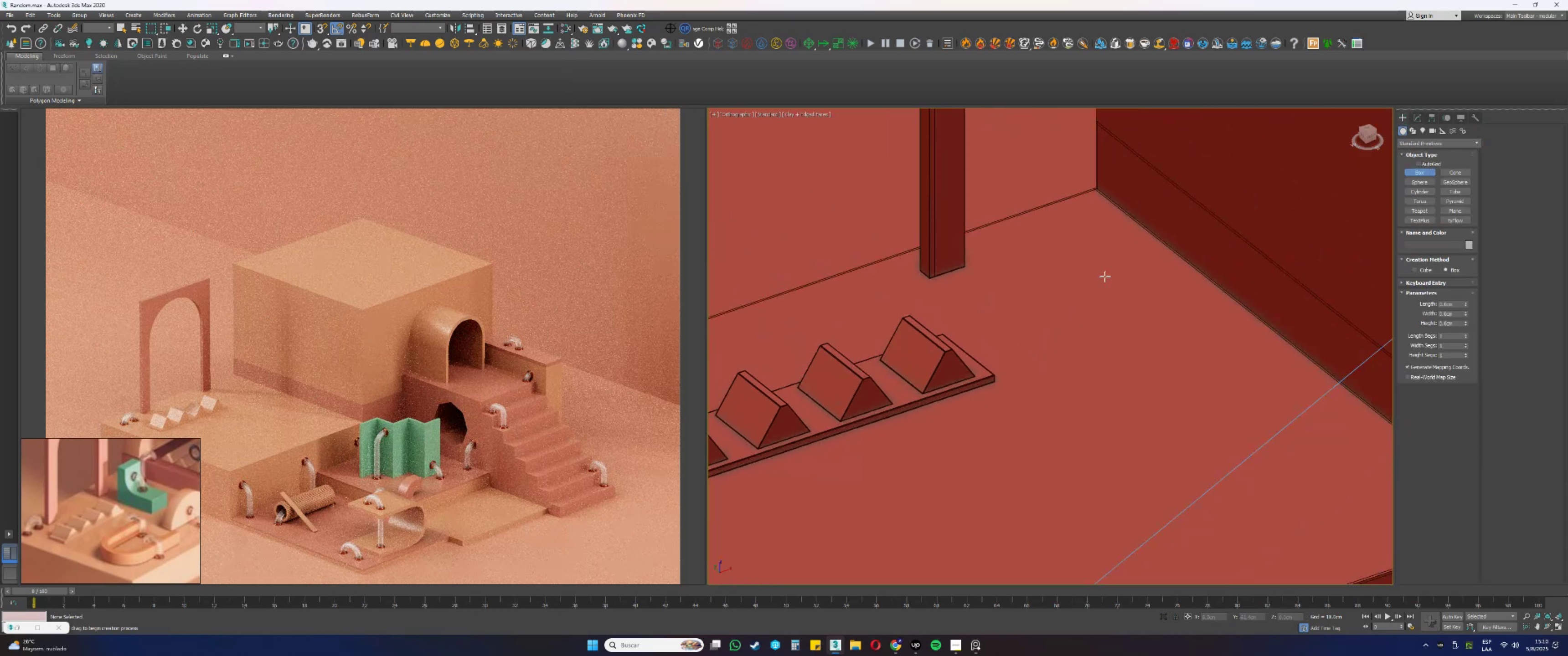 
scroll: coordinate [1094, 193], scroll_direction: up, amount: 5.0
 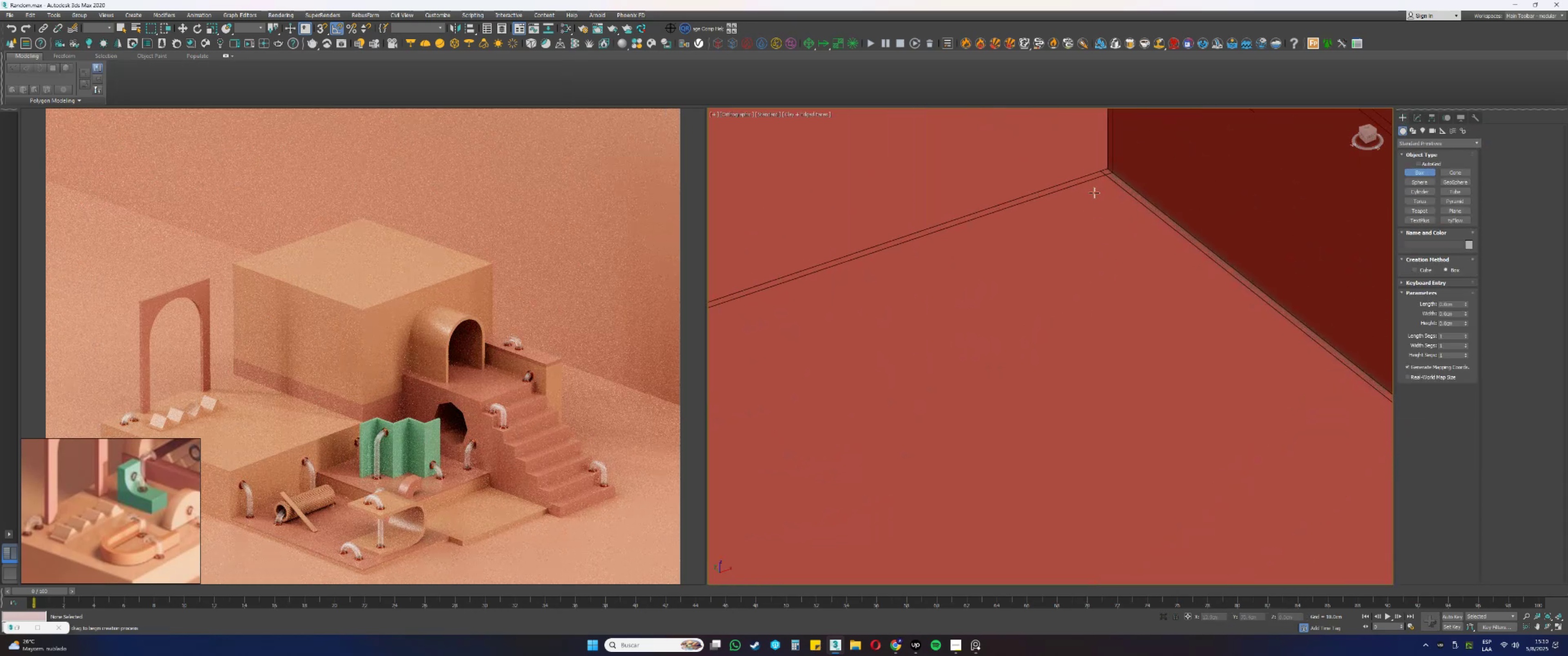 
type(ss)
 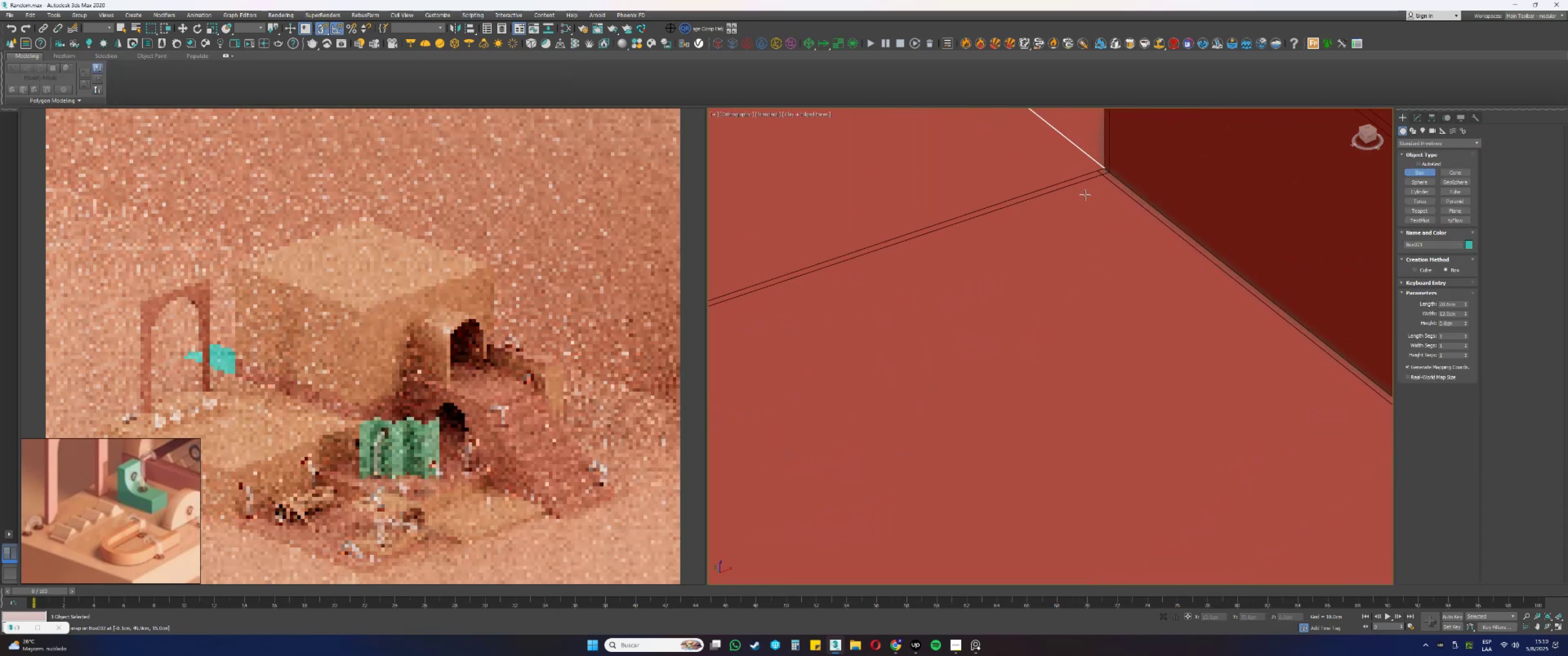 
left_click_drag(start_coordinate=[1113, 159], to_coordinate=[1156, 532])
 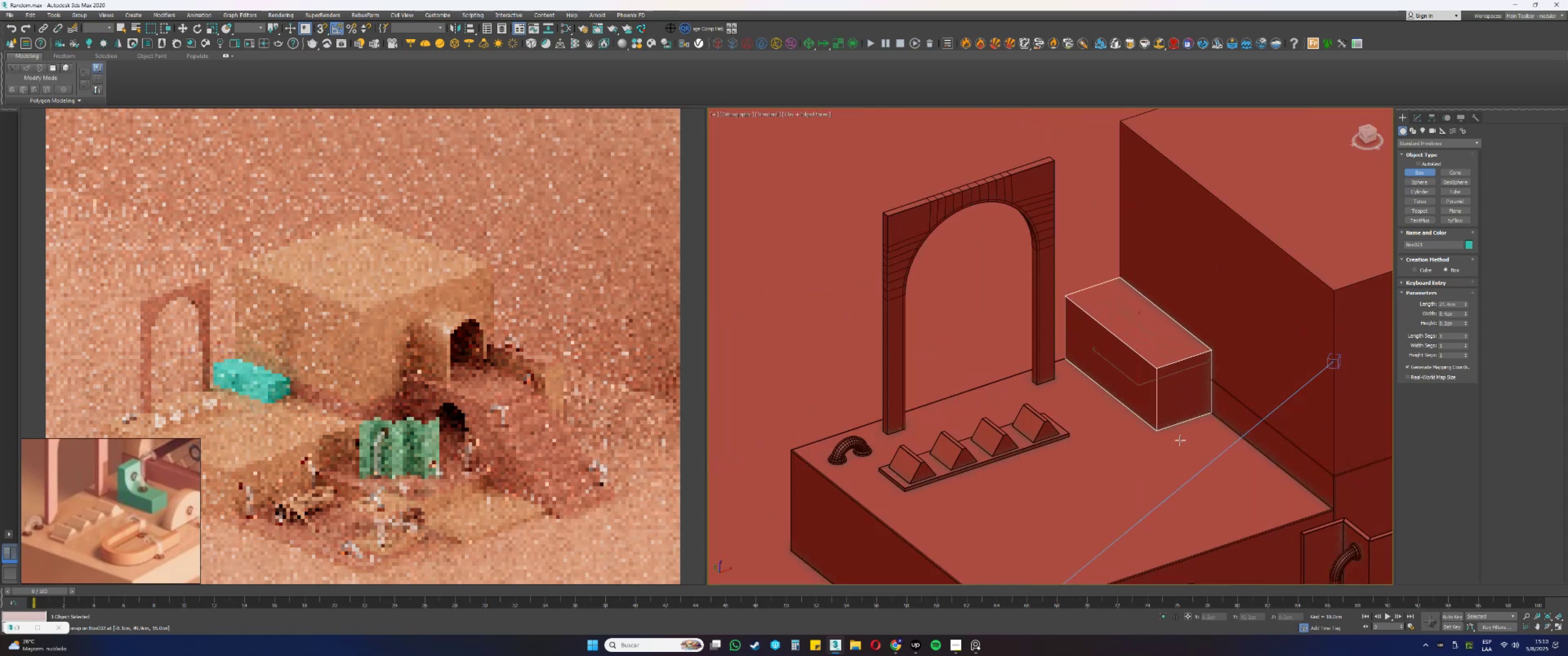 
scroll: coordinate [1143, 491], scroll_direction: down, amount: 9.0
 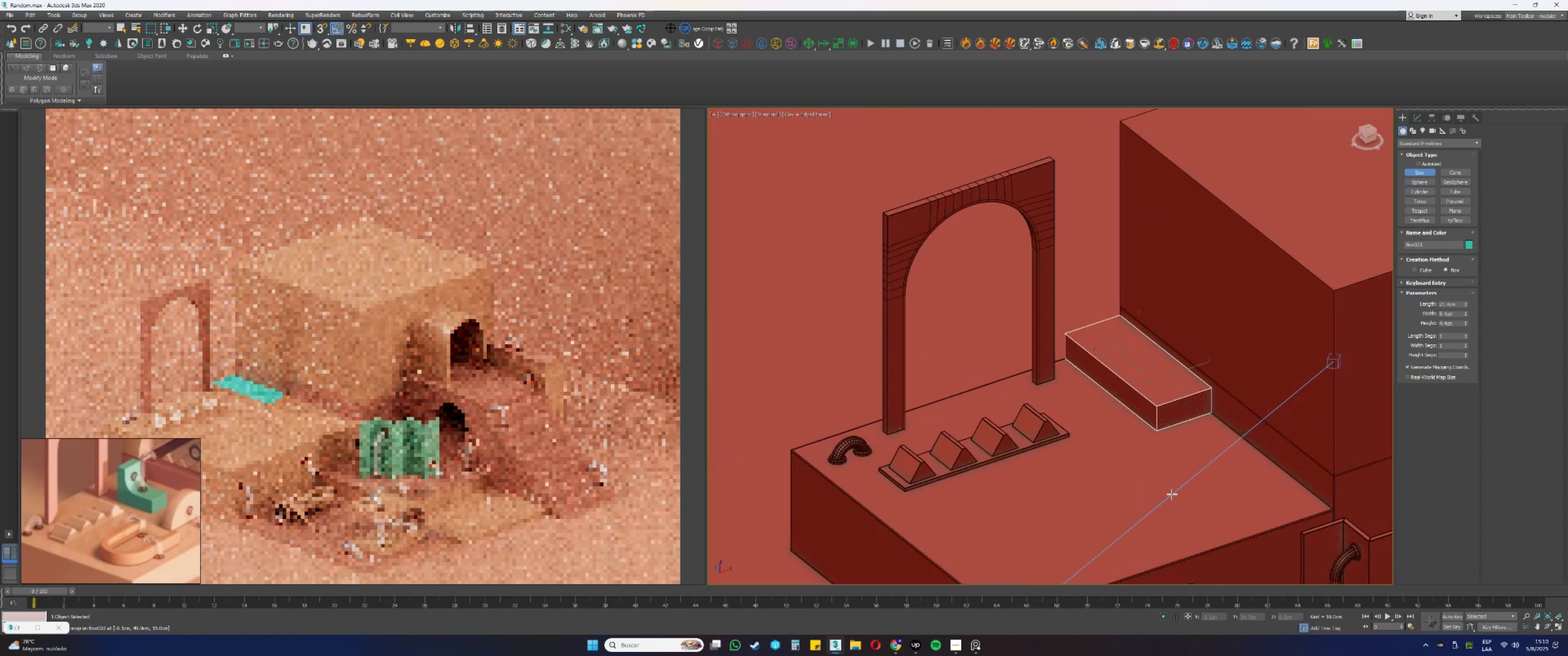 
right_click([1180, 430])
 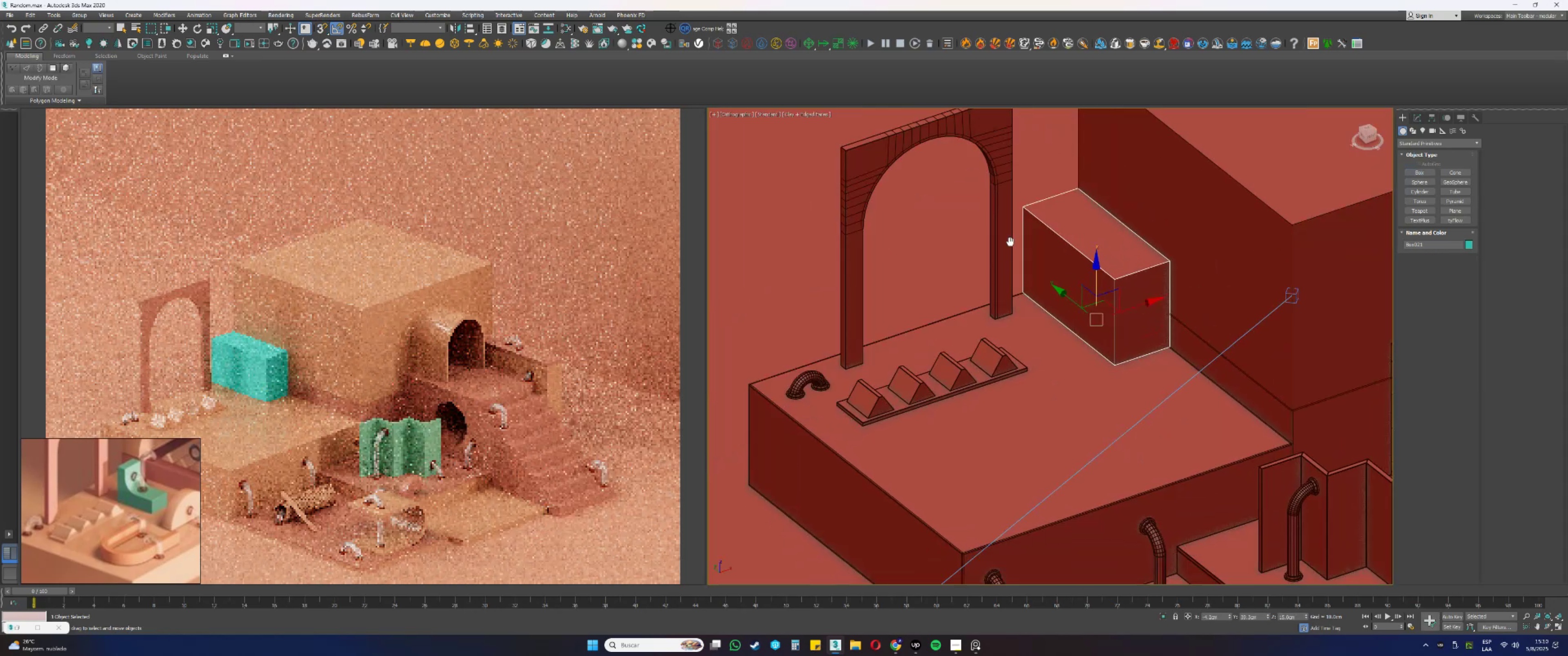 
hold_key(key=AltLeft, duration=0.61)
 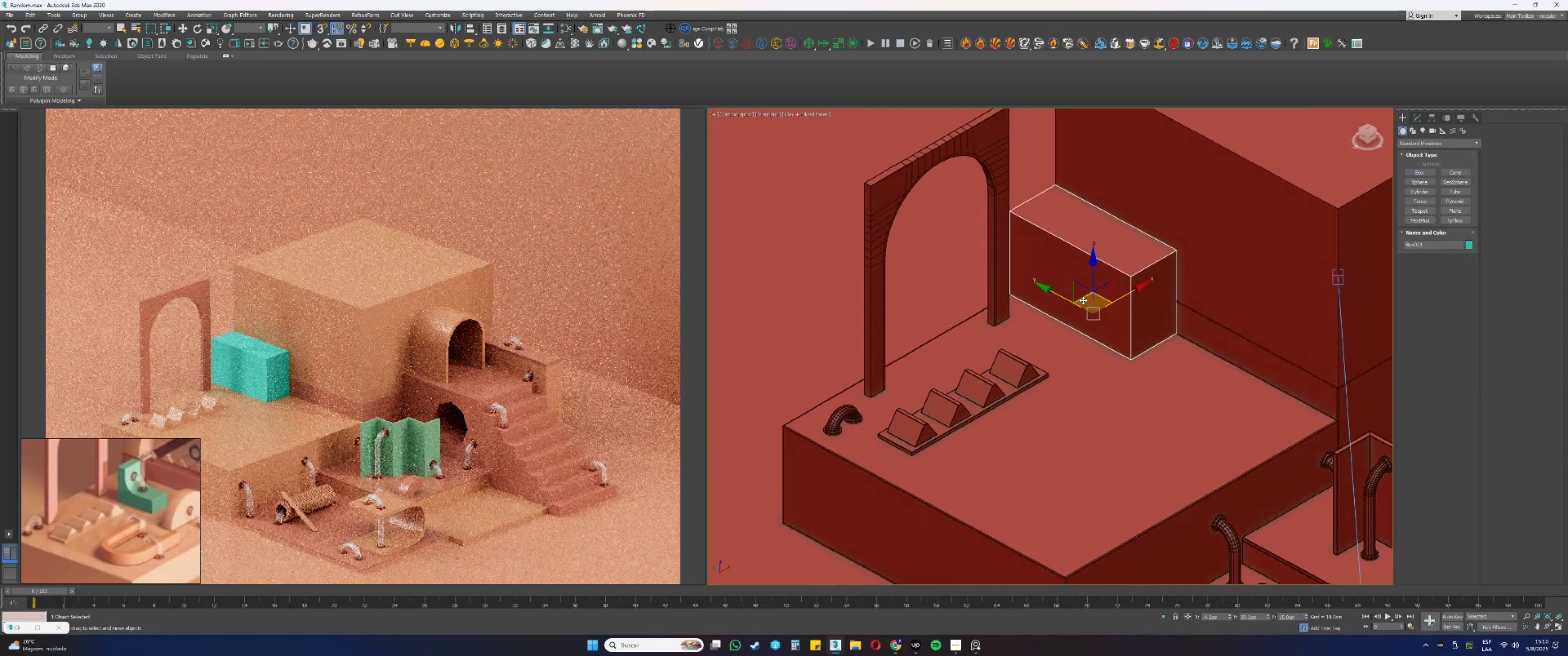 
left_click_drag(start_coordinate=[1082, 298], to_coordinate=[1106, 355])
 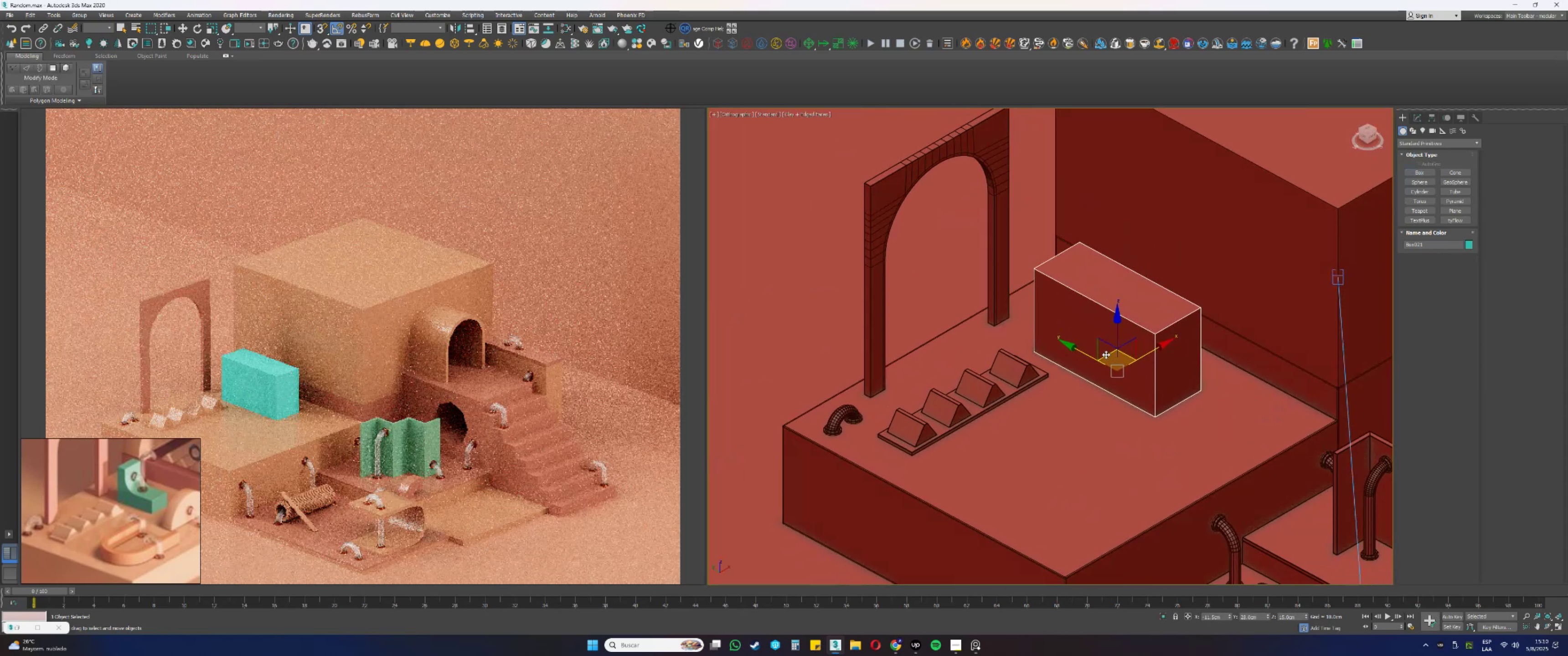 
key(Alt+AltLeft)
 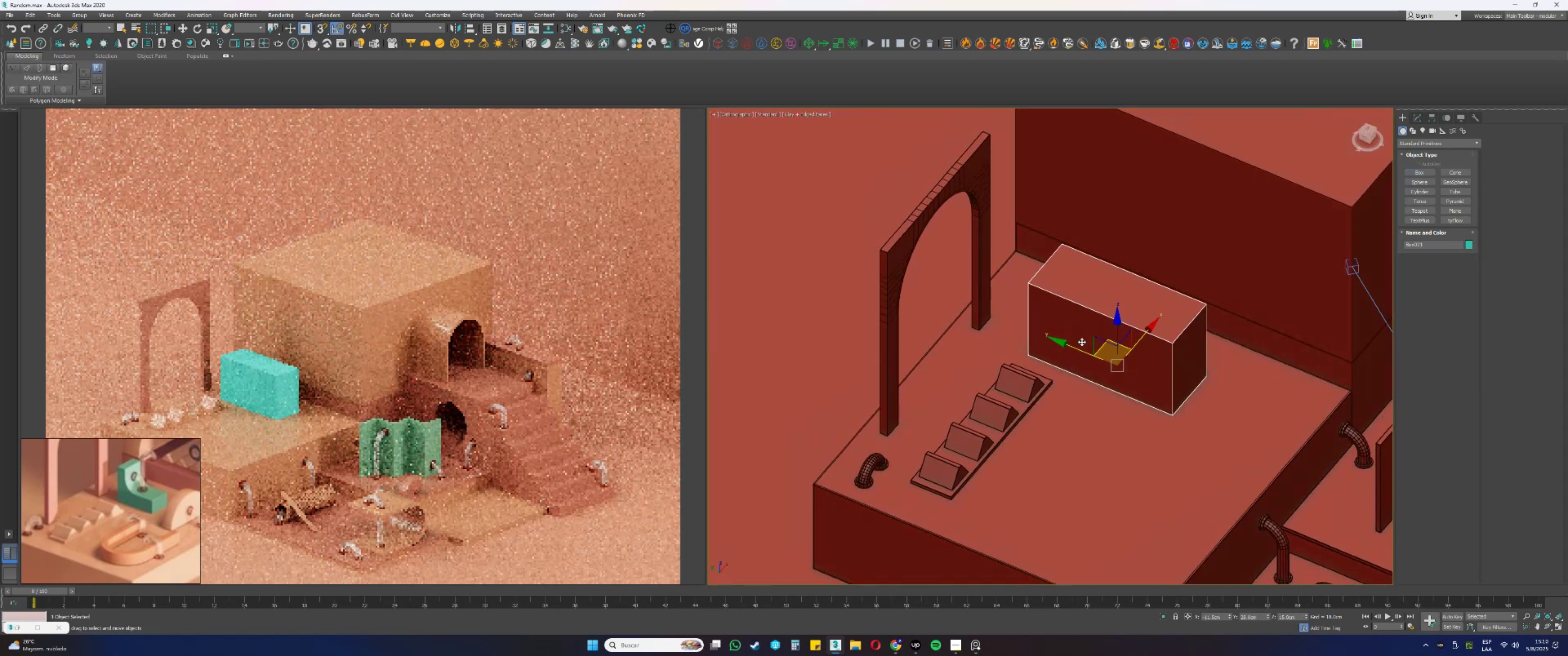 
type(tz)
 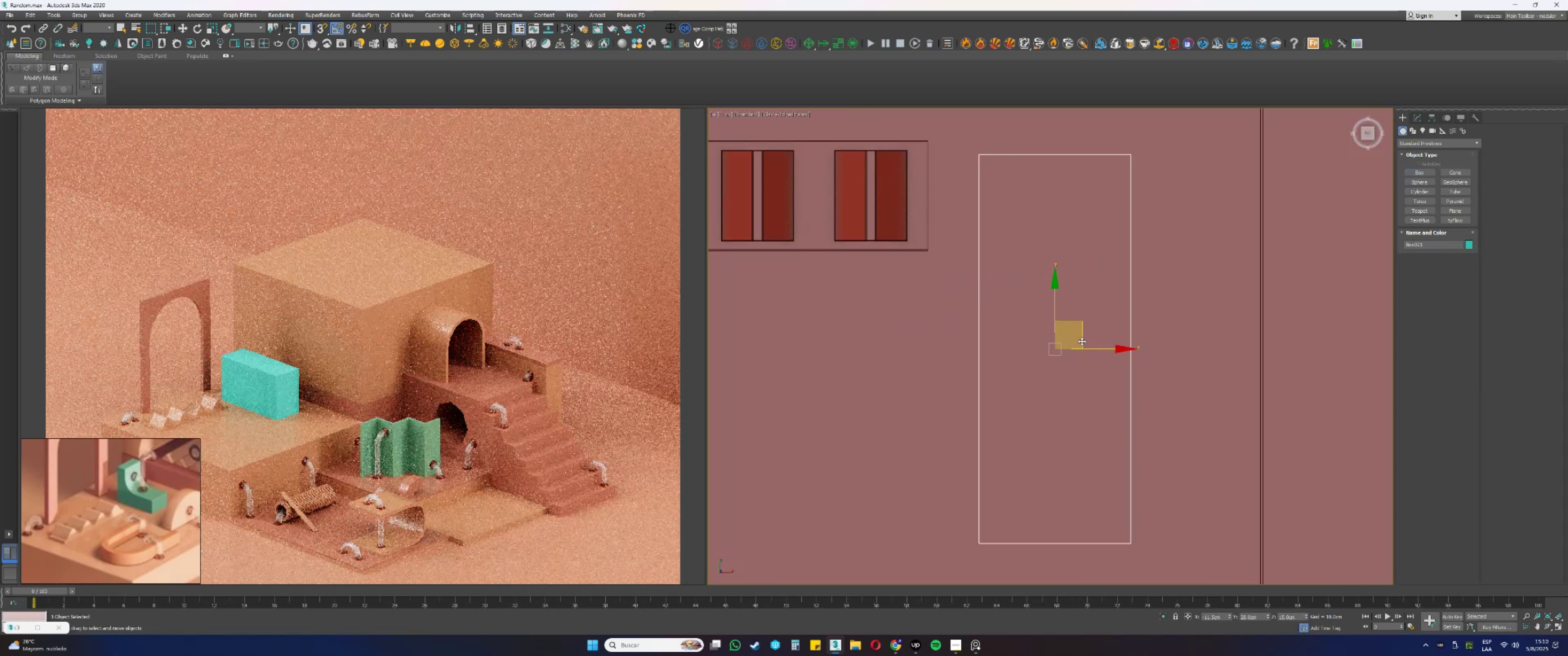 
scroll: coordinate [1043, 248], scroll_direction: up, amount: 1.0
 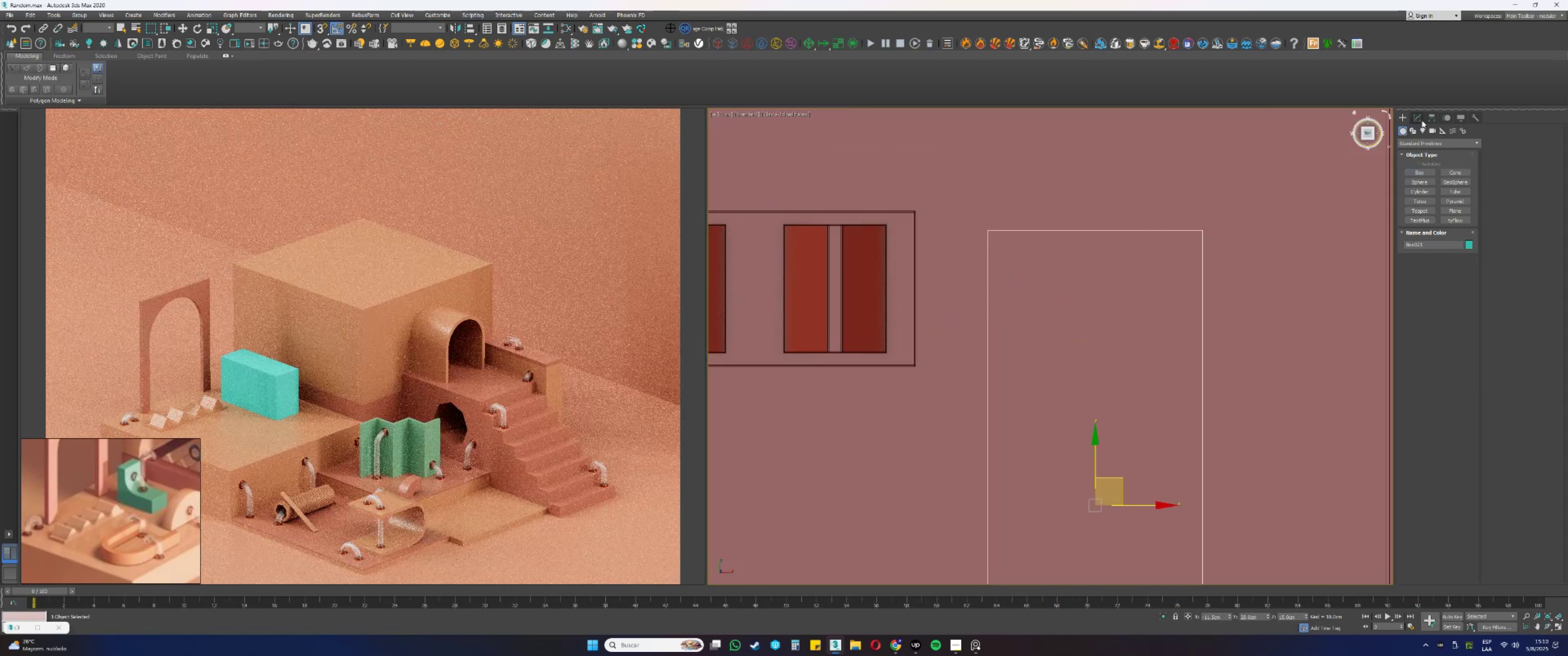 
scroll: coordinate [1137, 337], scroll_direction: down, amount: 3.0
 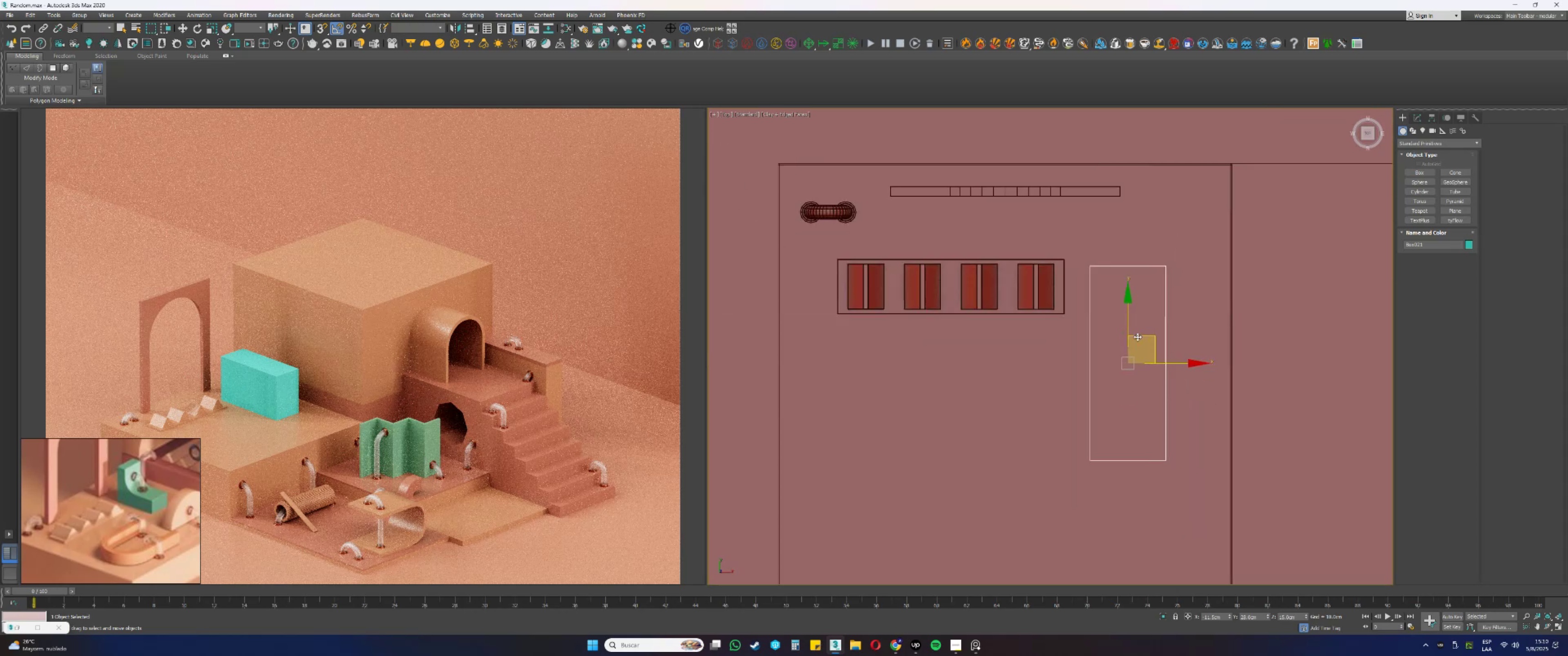 
hold_key(key=AltLeft, duration=0.59)
 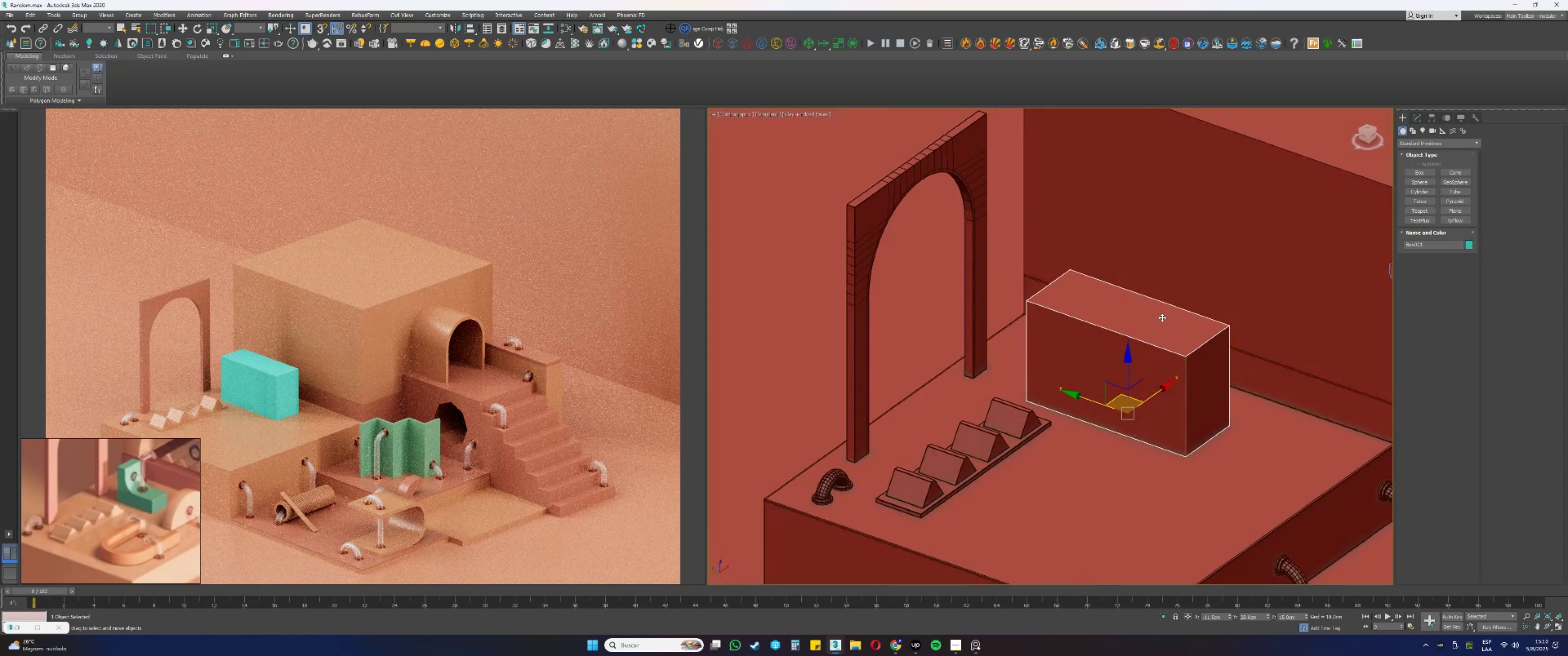 
key(Alt+AltLeft)
 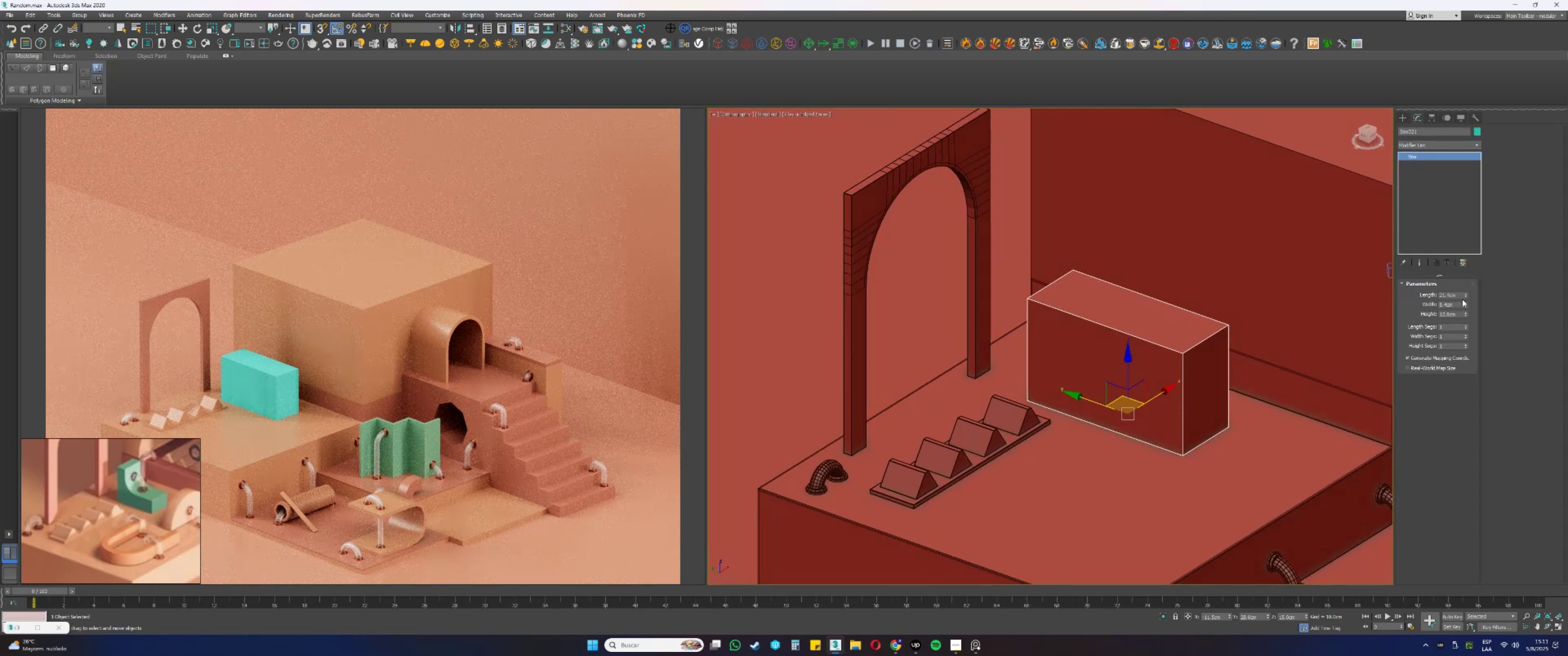 
wait(11.27)
 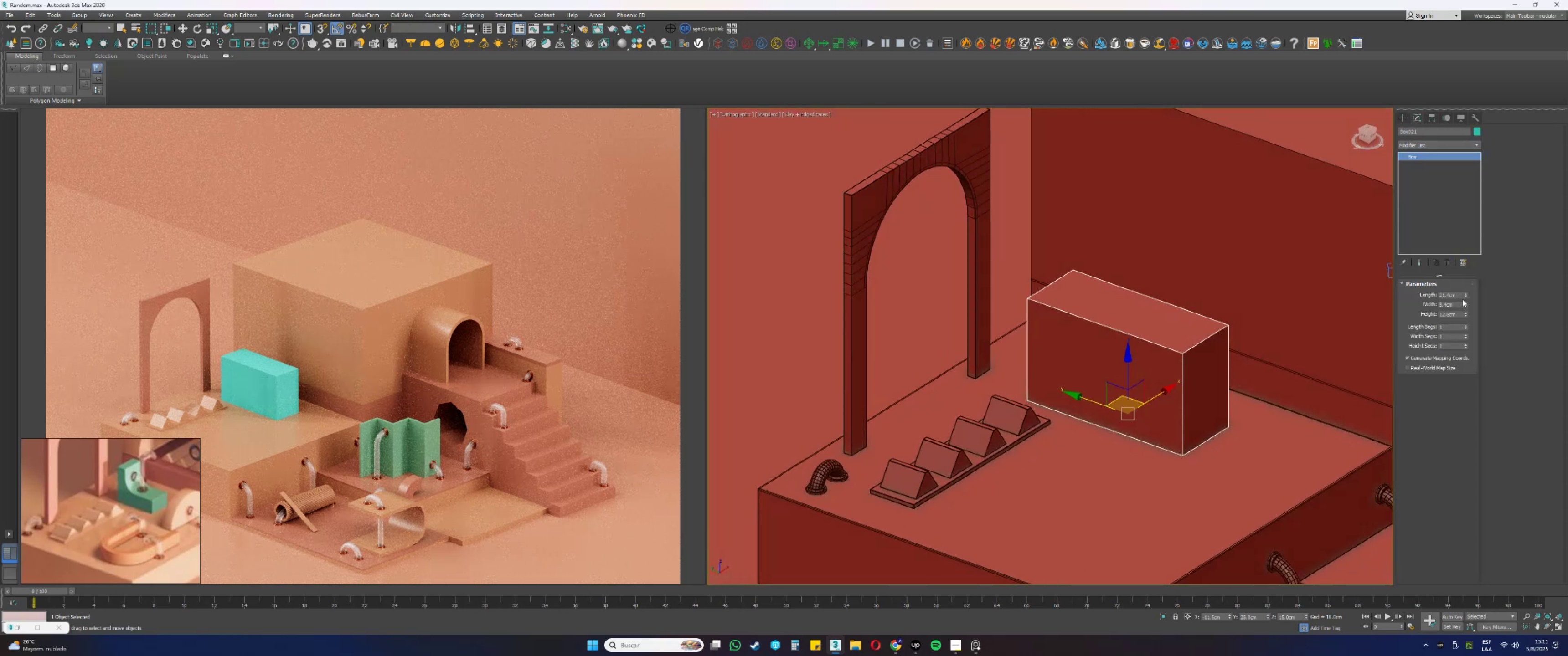 
left_click_drag(start_coordinate=[1464, 315], to_coordinate=[1464, 304])
 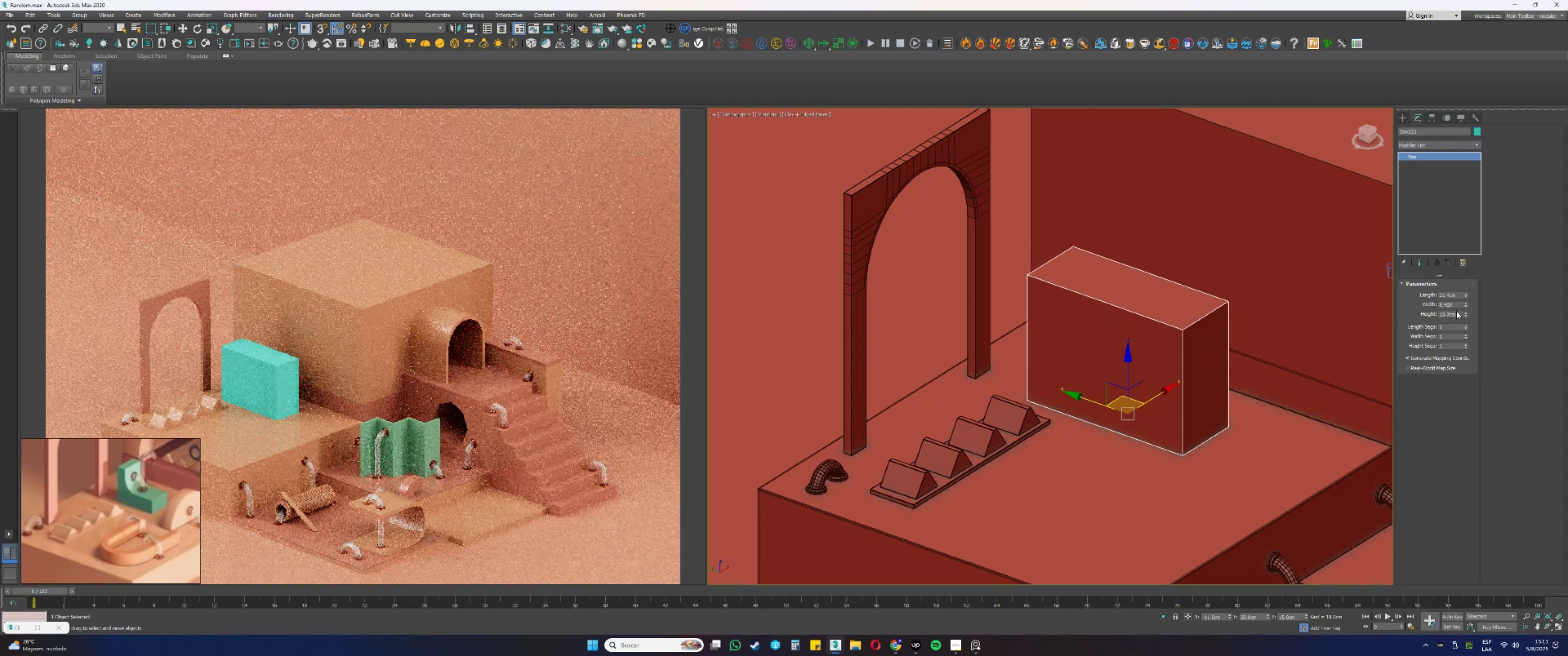 
double_click([1456, 313])
 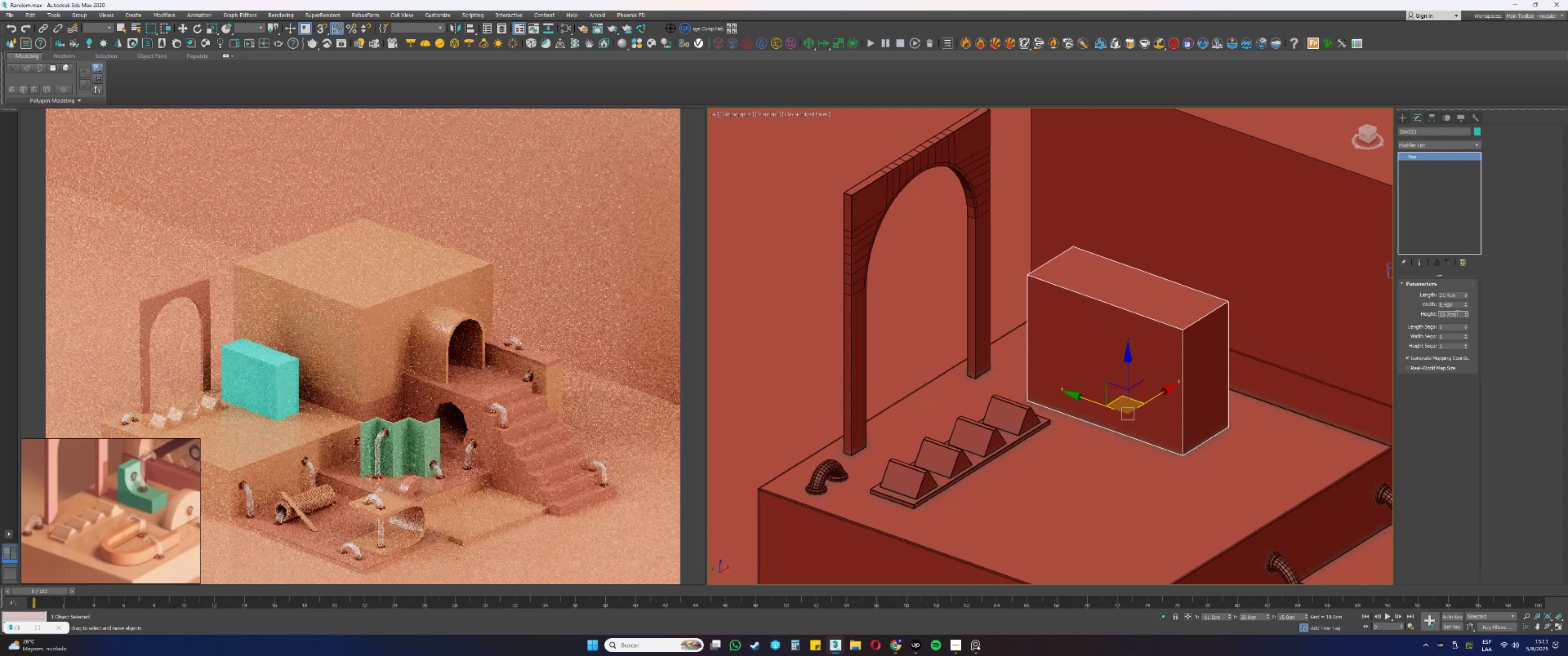 
triple_click([1456, 313])
 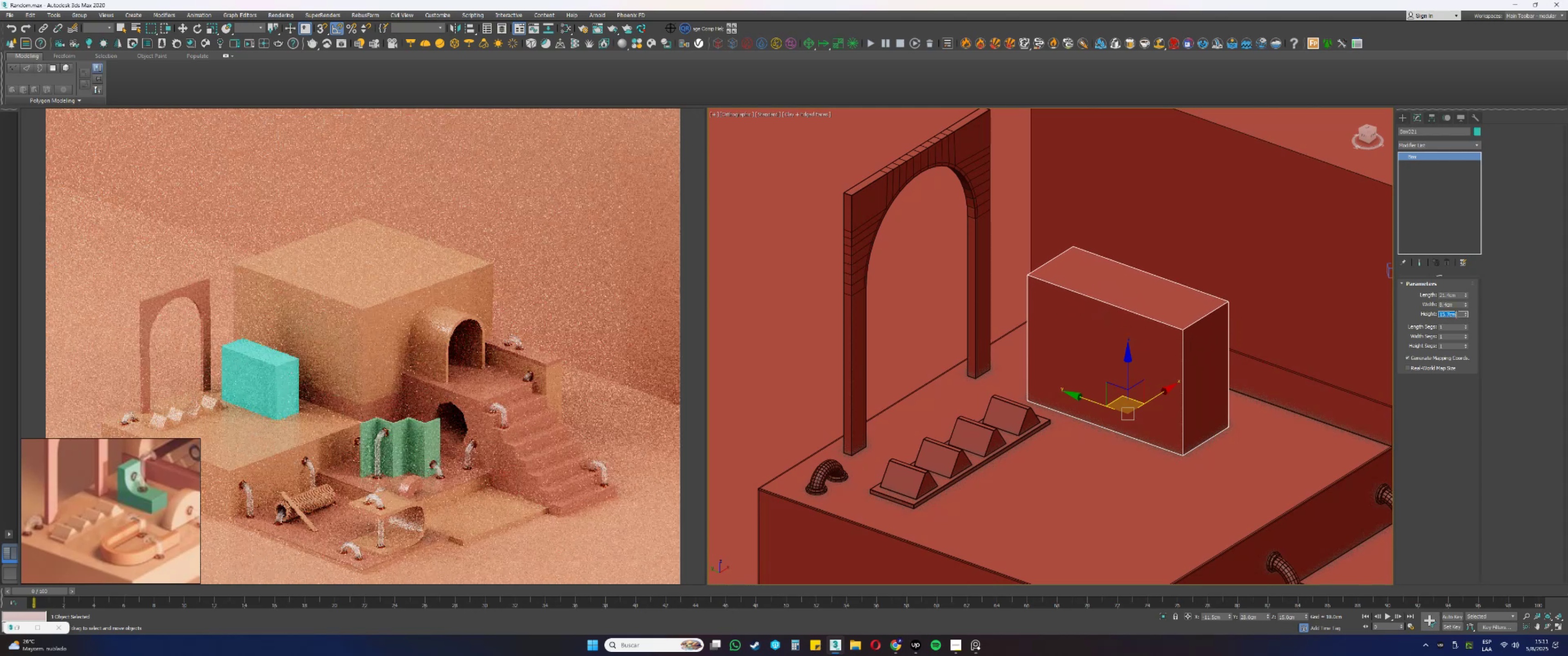 
key(Numpad1)
 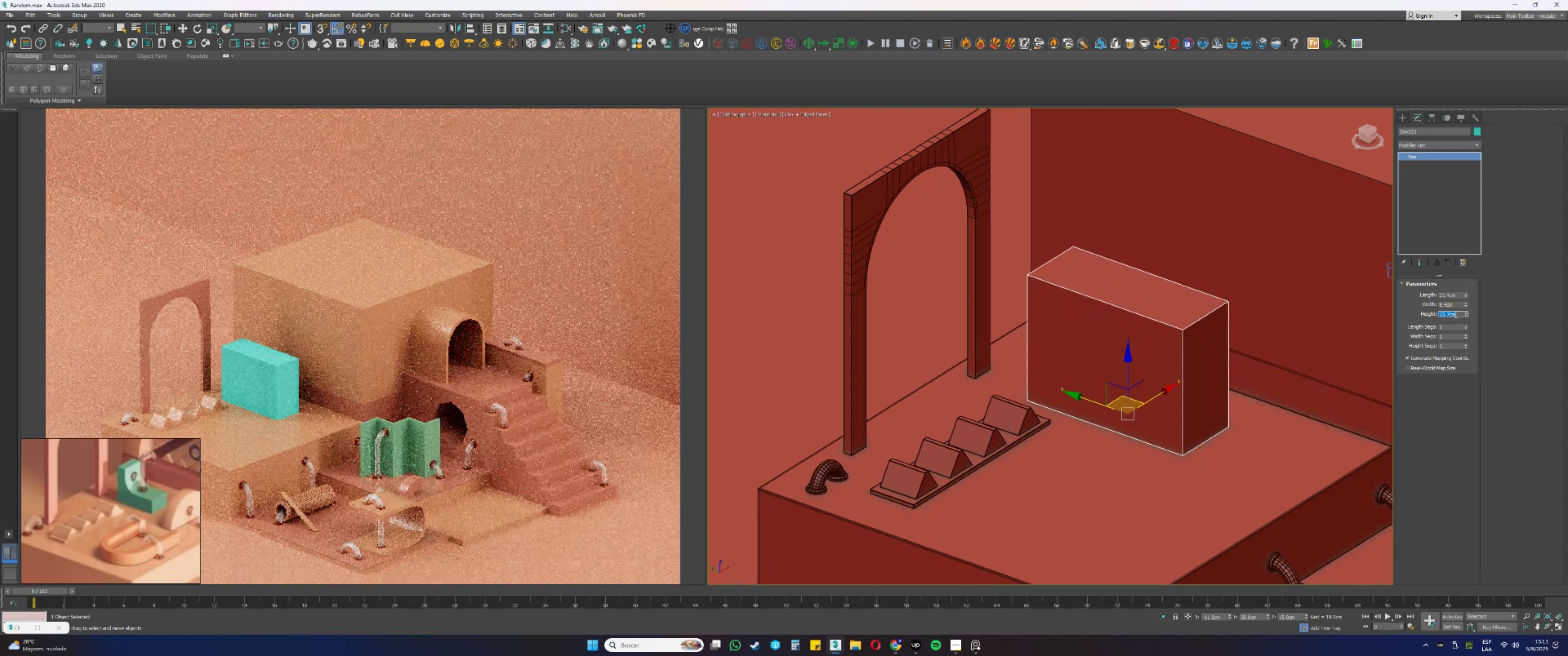 
key(Numpad5)
 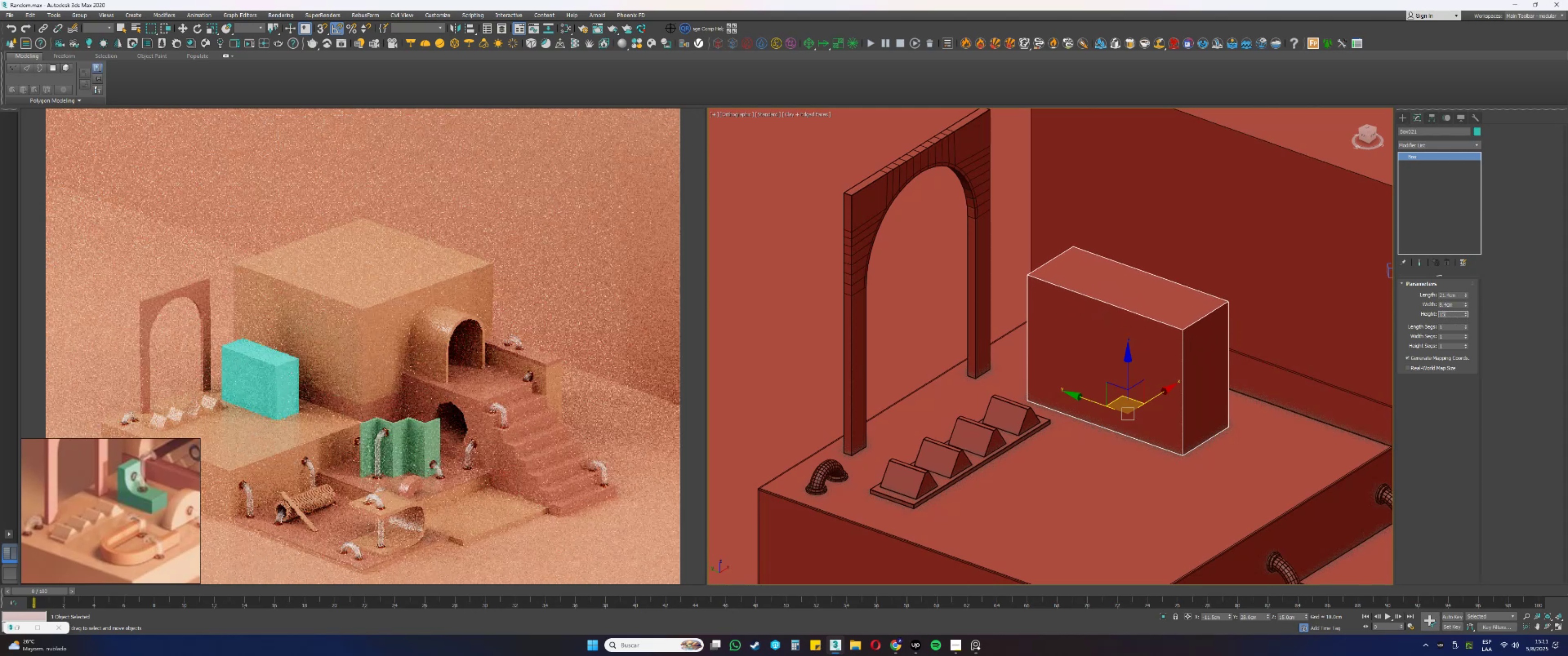 
key(NumpadEnter)
 